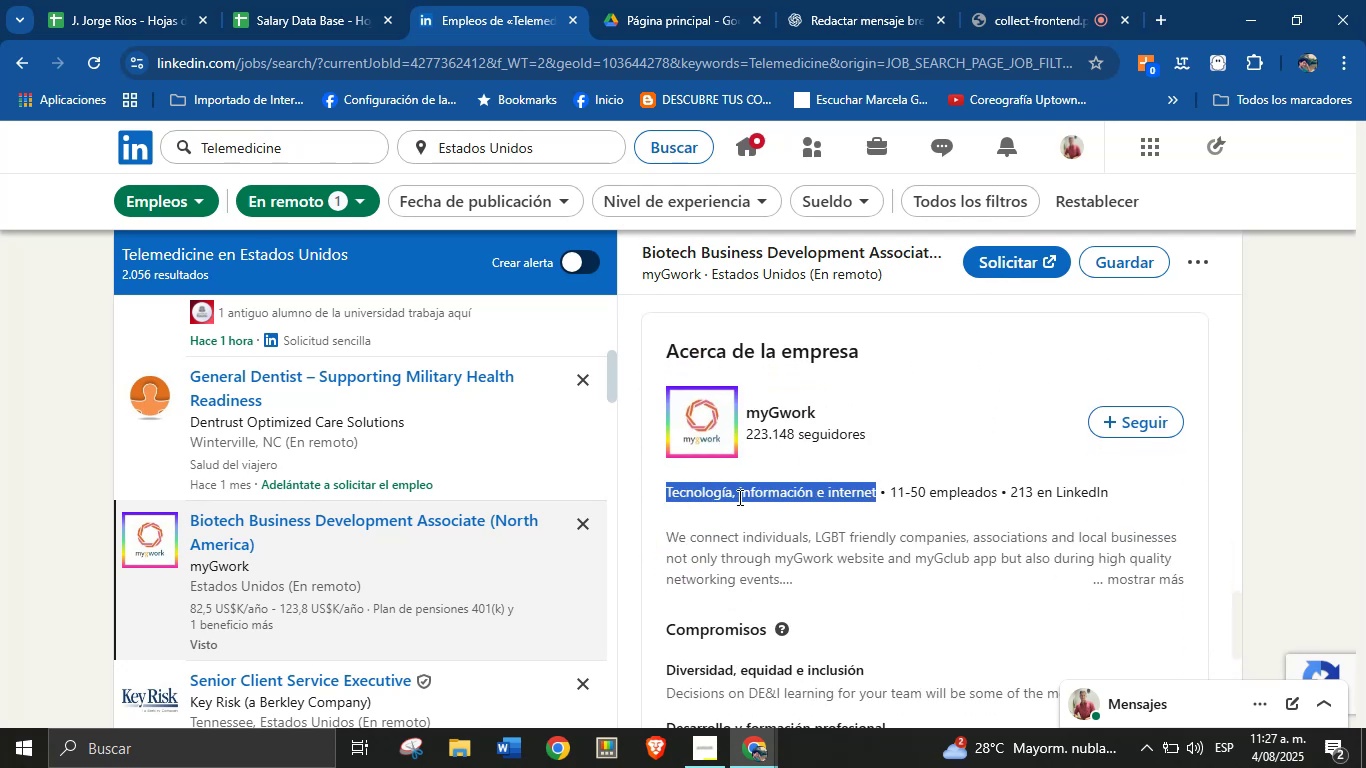 
key(Alt+Control+ControlLeft)
 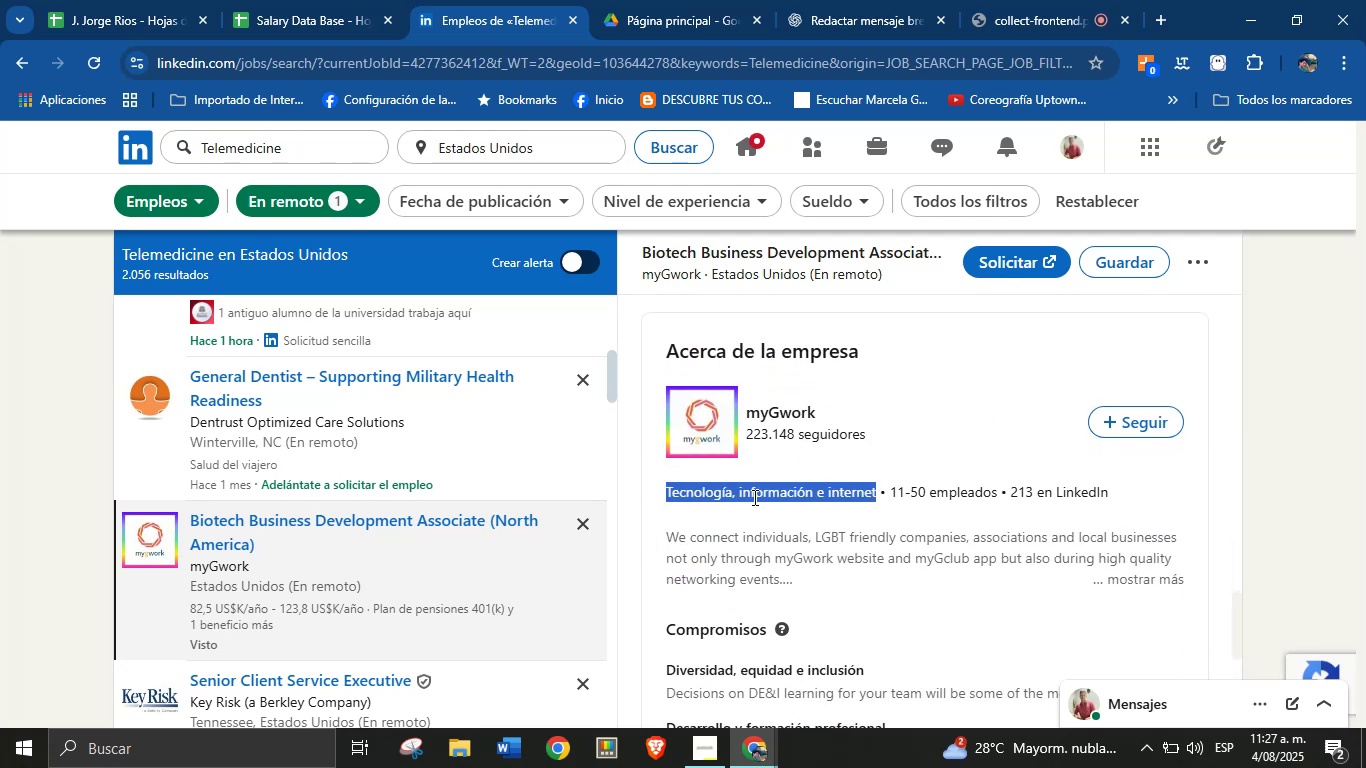 
key(Alt+AltLeft)
 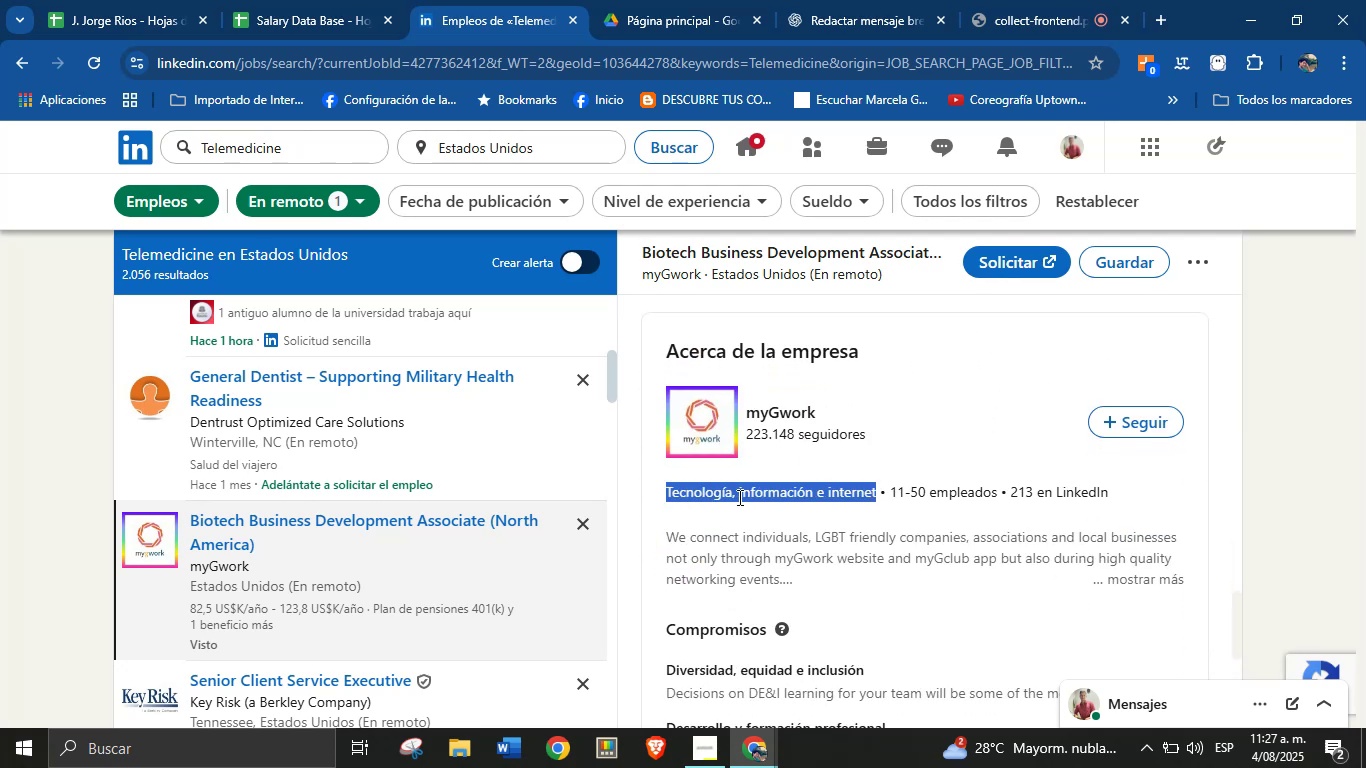 
scroll: coordinate [821, 497], scroll_direction: down, amount: 5.0
 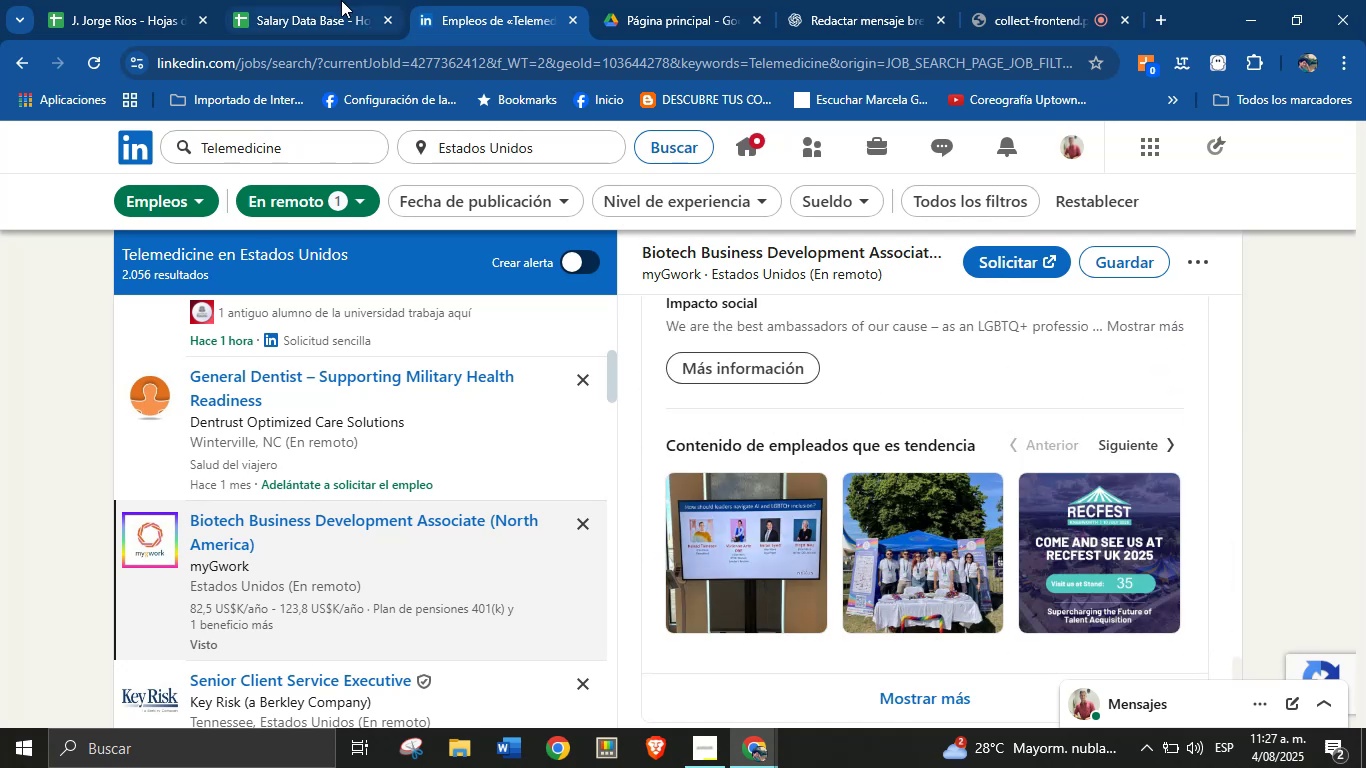 
key(Meta+MetaLeft)
 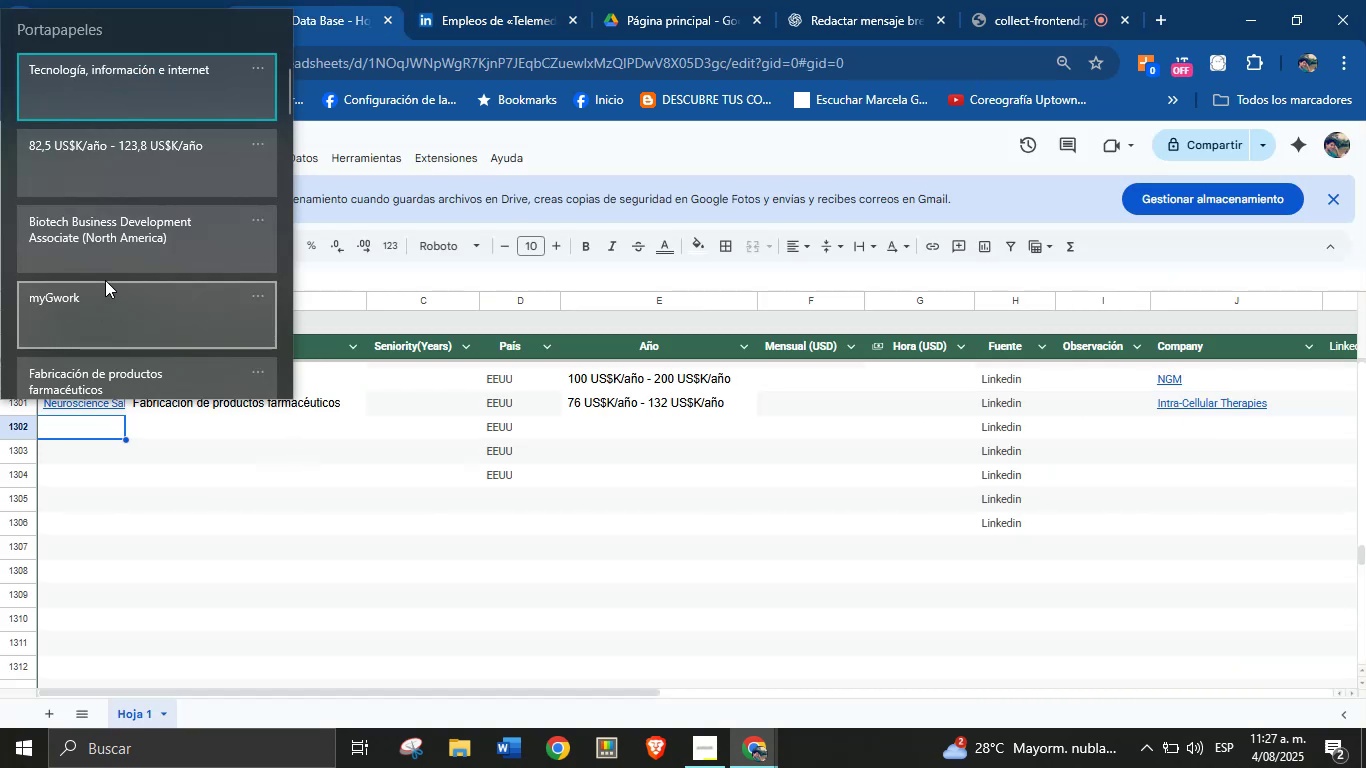 
key(Meta+MetaLeft)
 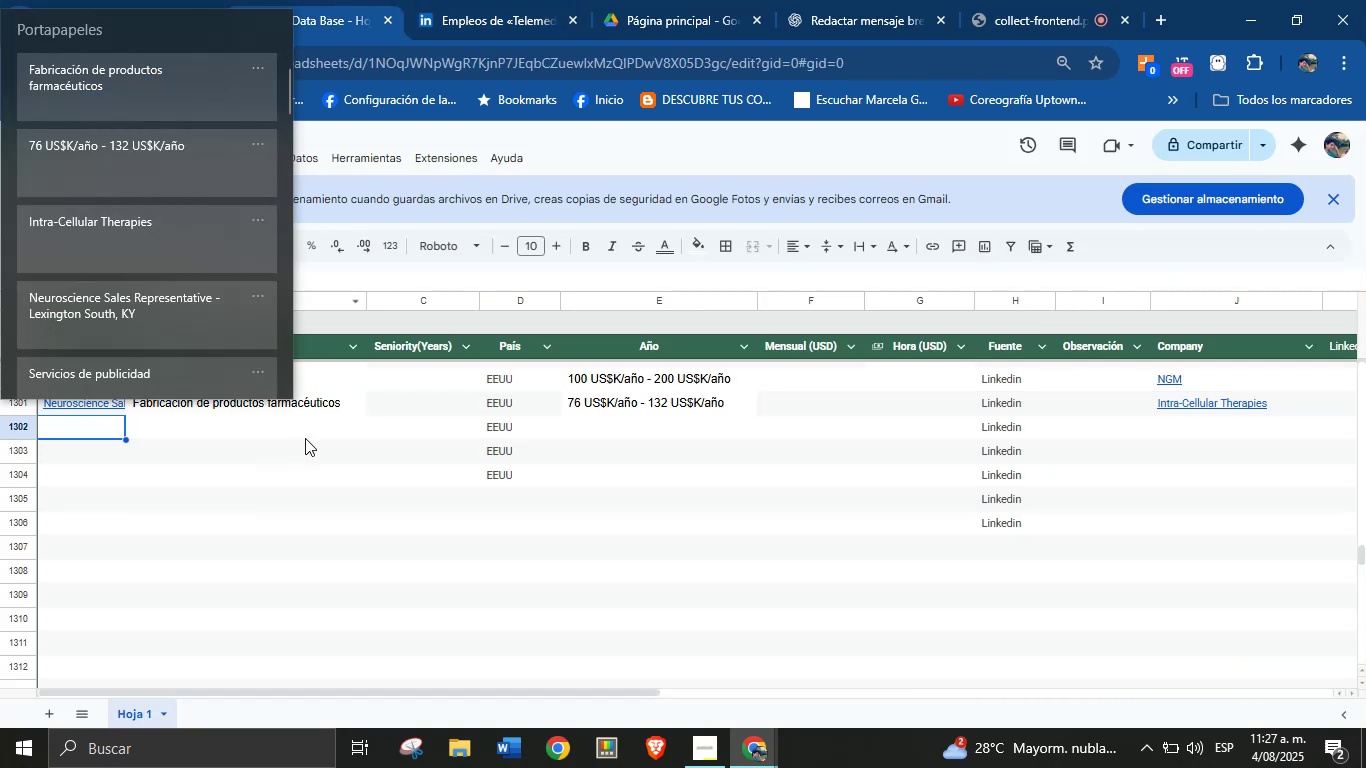 
key(Meta+V)
 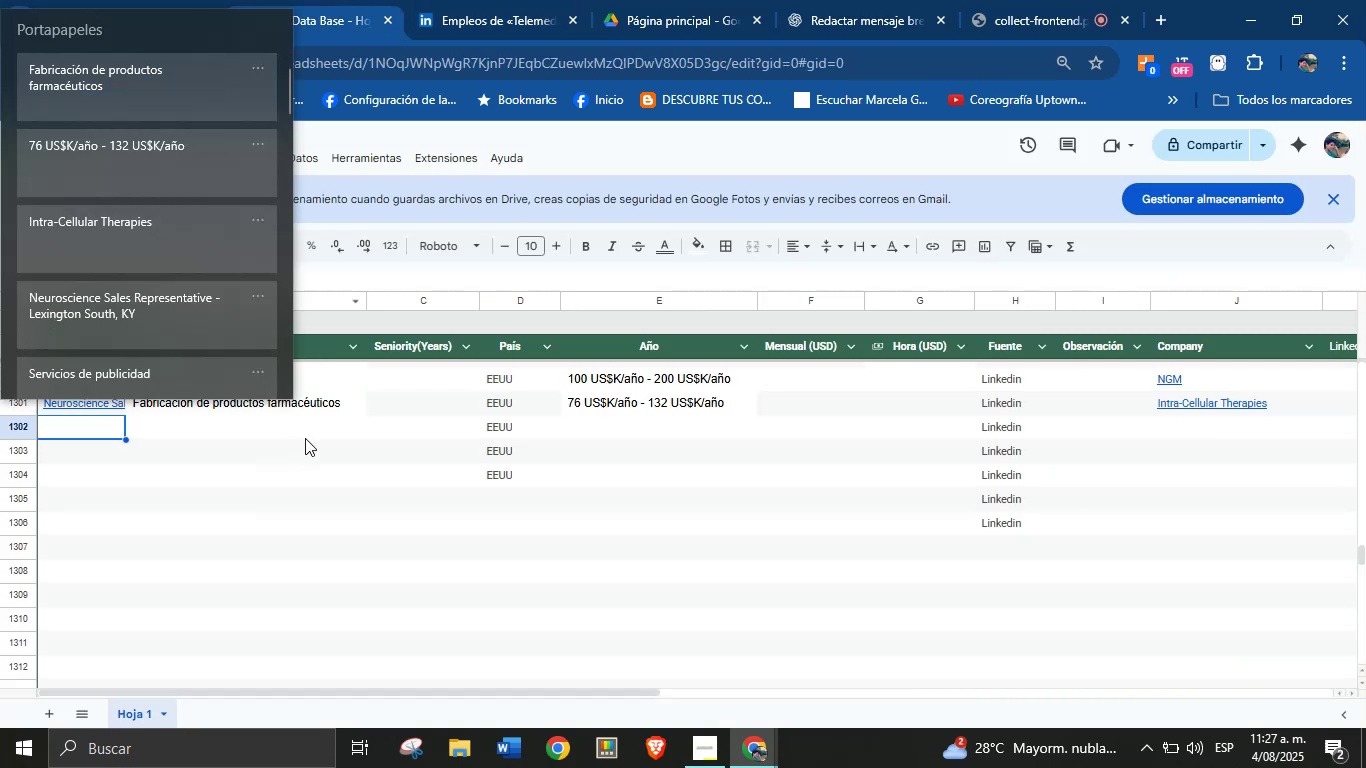 
left_click([136, 243])
 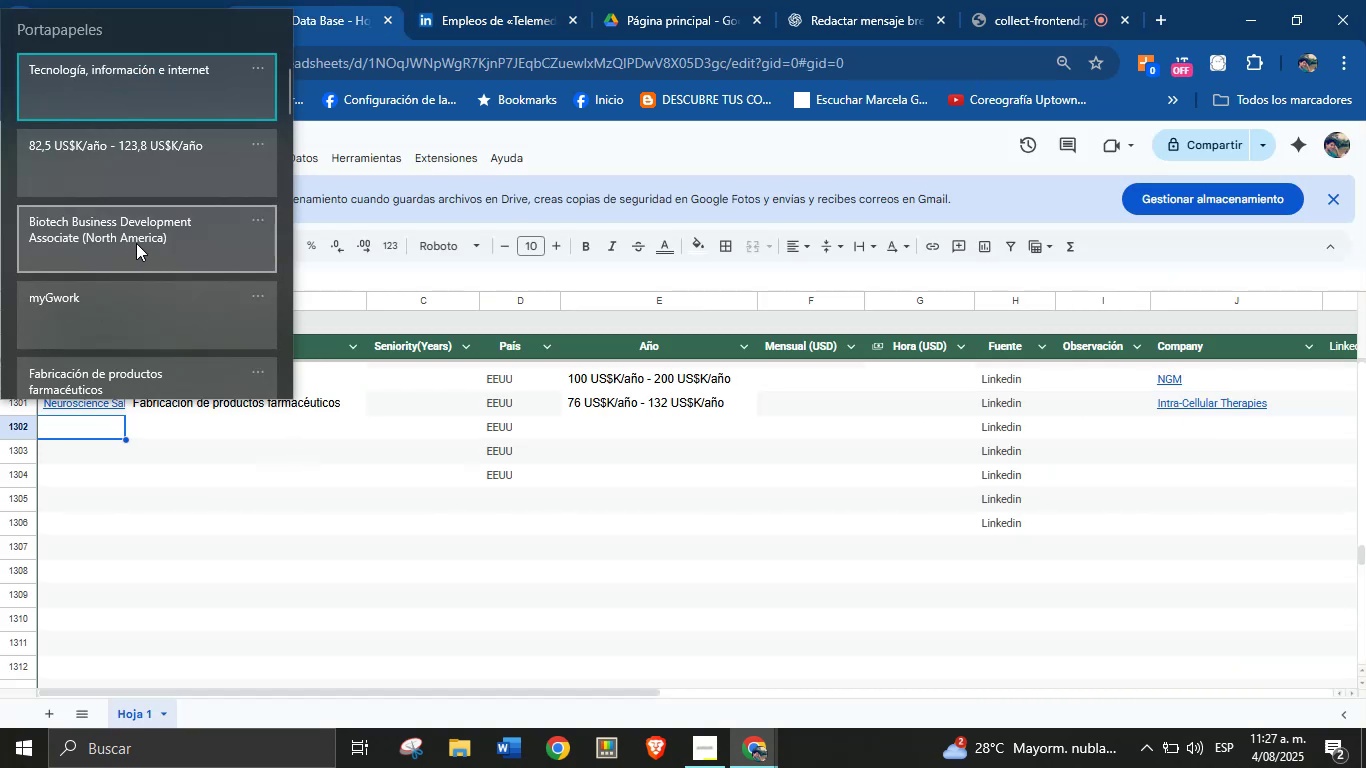 
key(Control+ControlLeft)
 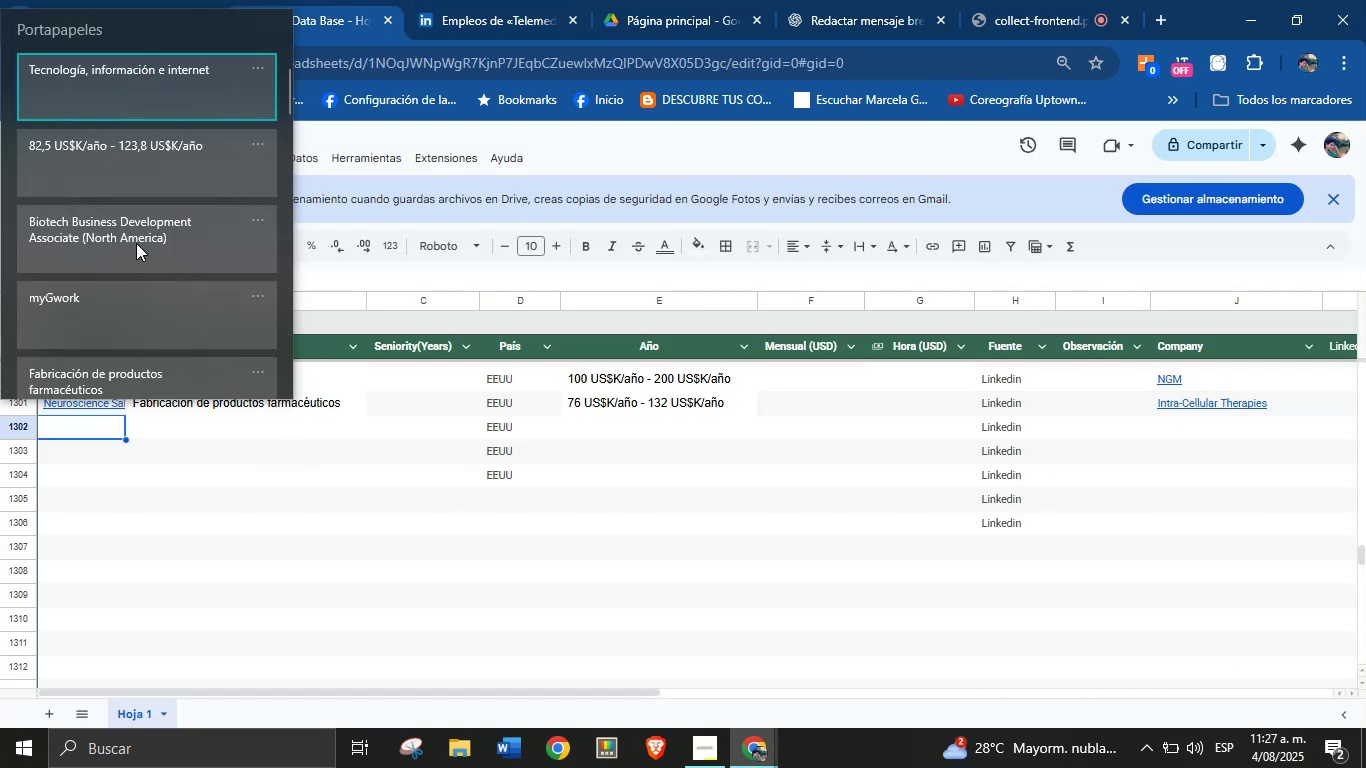 
key(Control+V)
 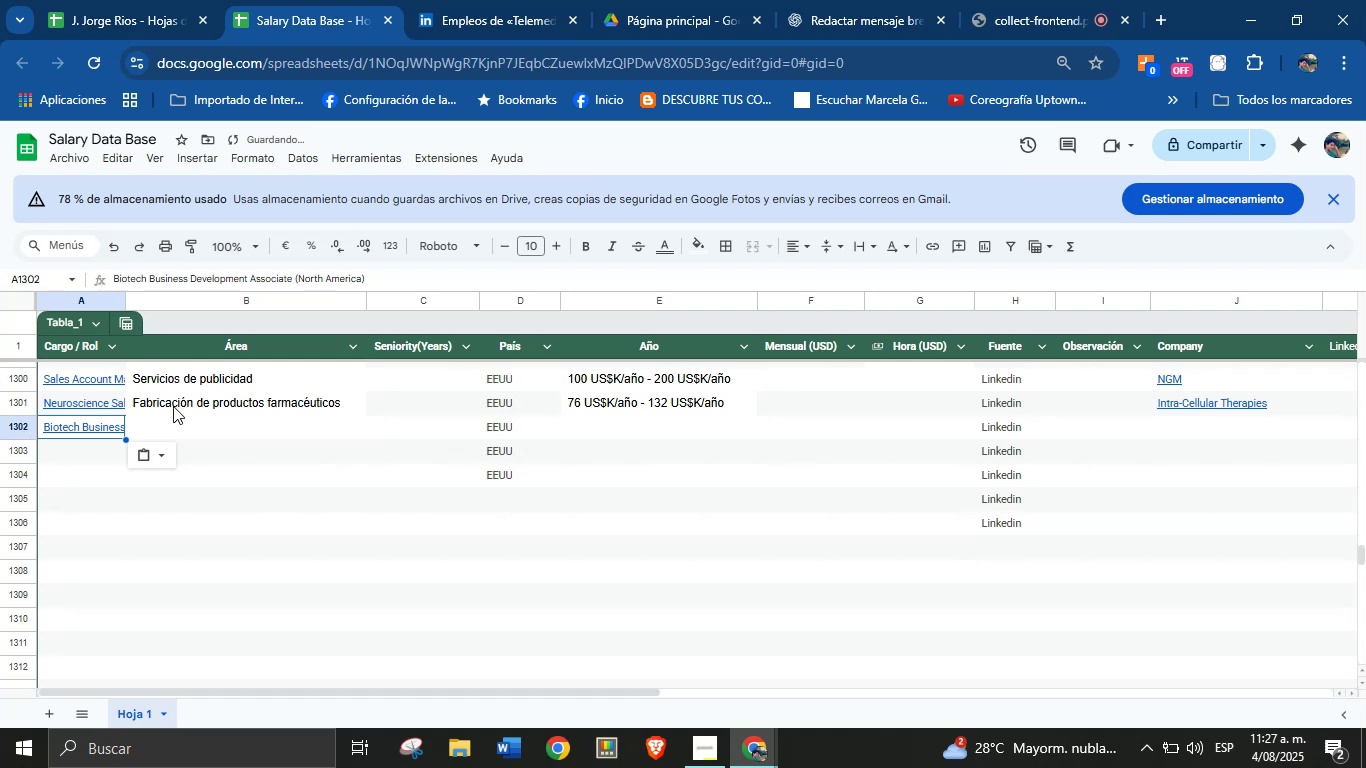 
left_click([181, 426])
 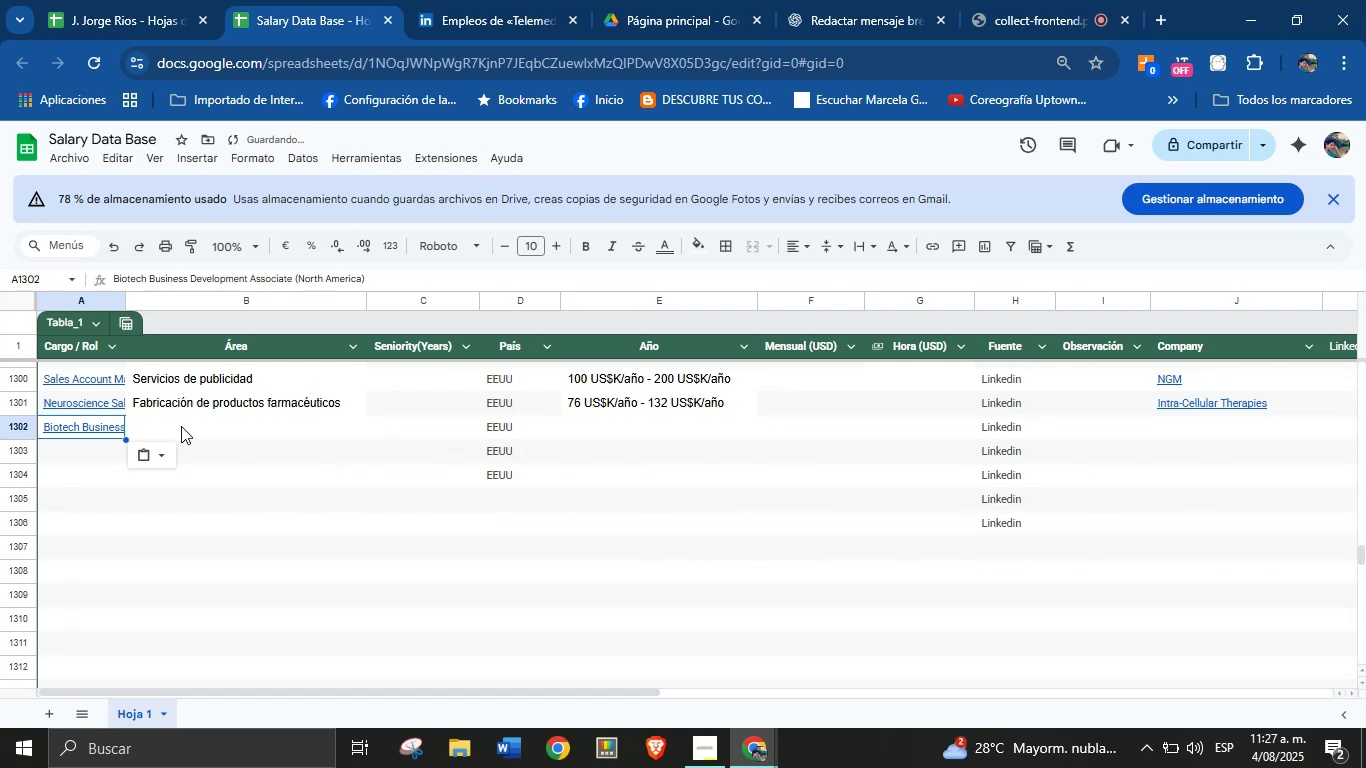 
key(Meta+MetaLeft)
 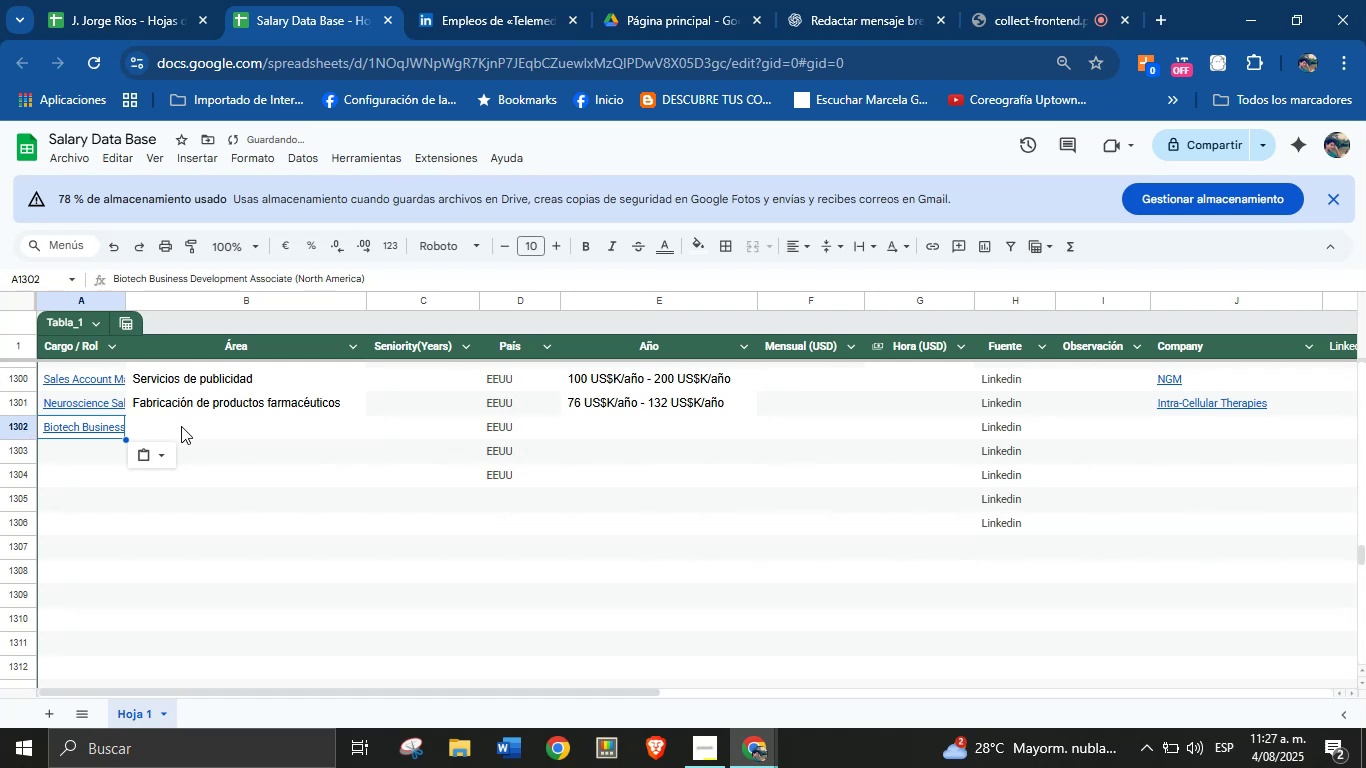 
key(Meta+MetaLeft)
 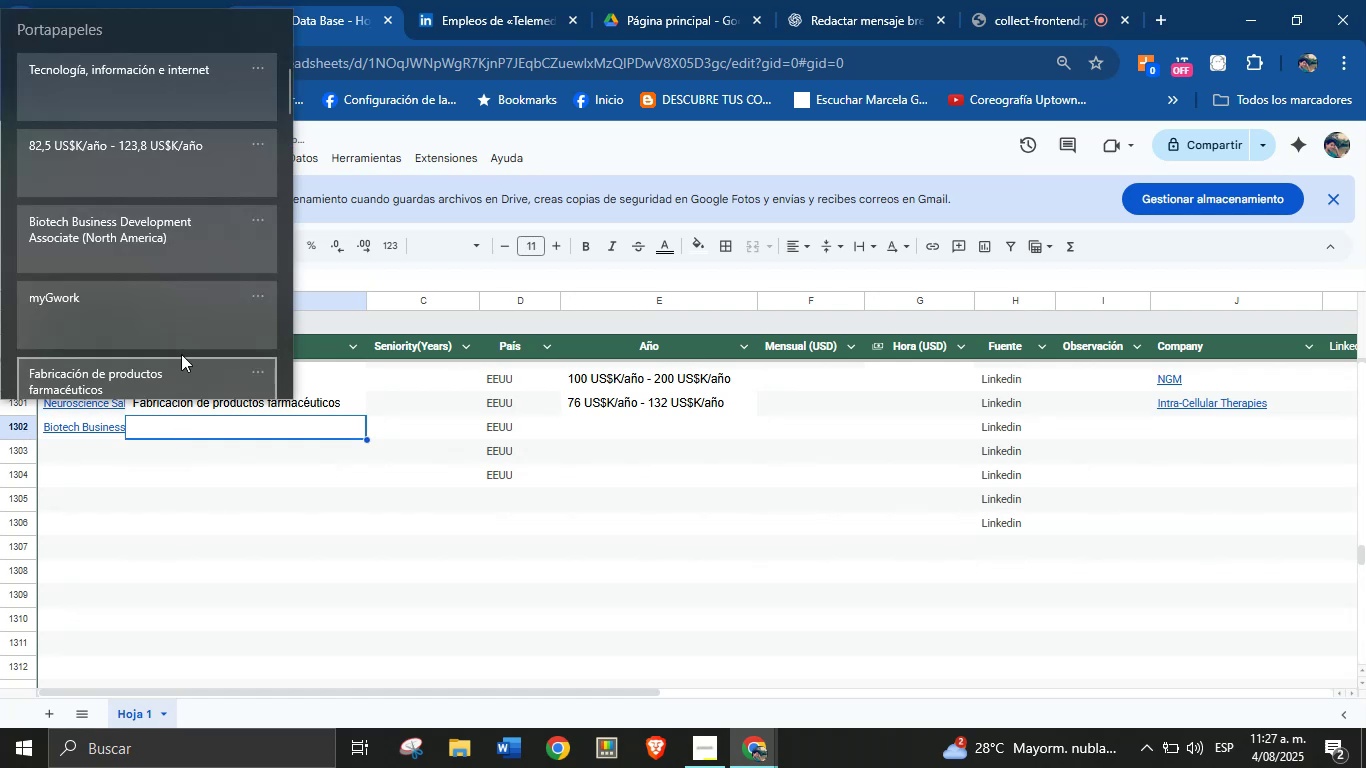 
key(Meta+V)
 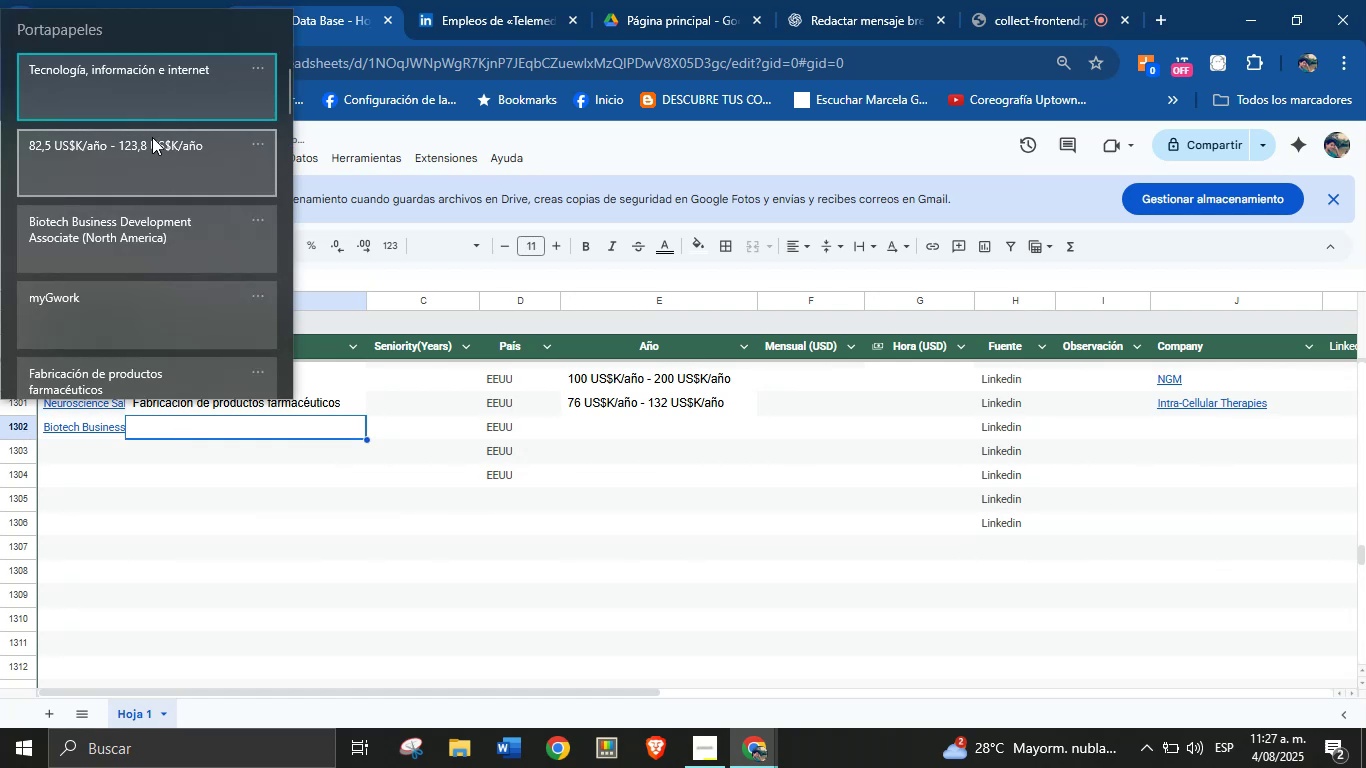 
left_click([163, 98])
 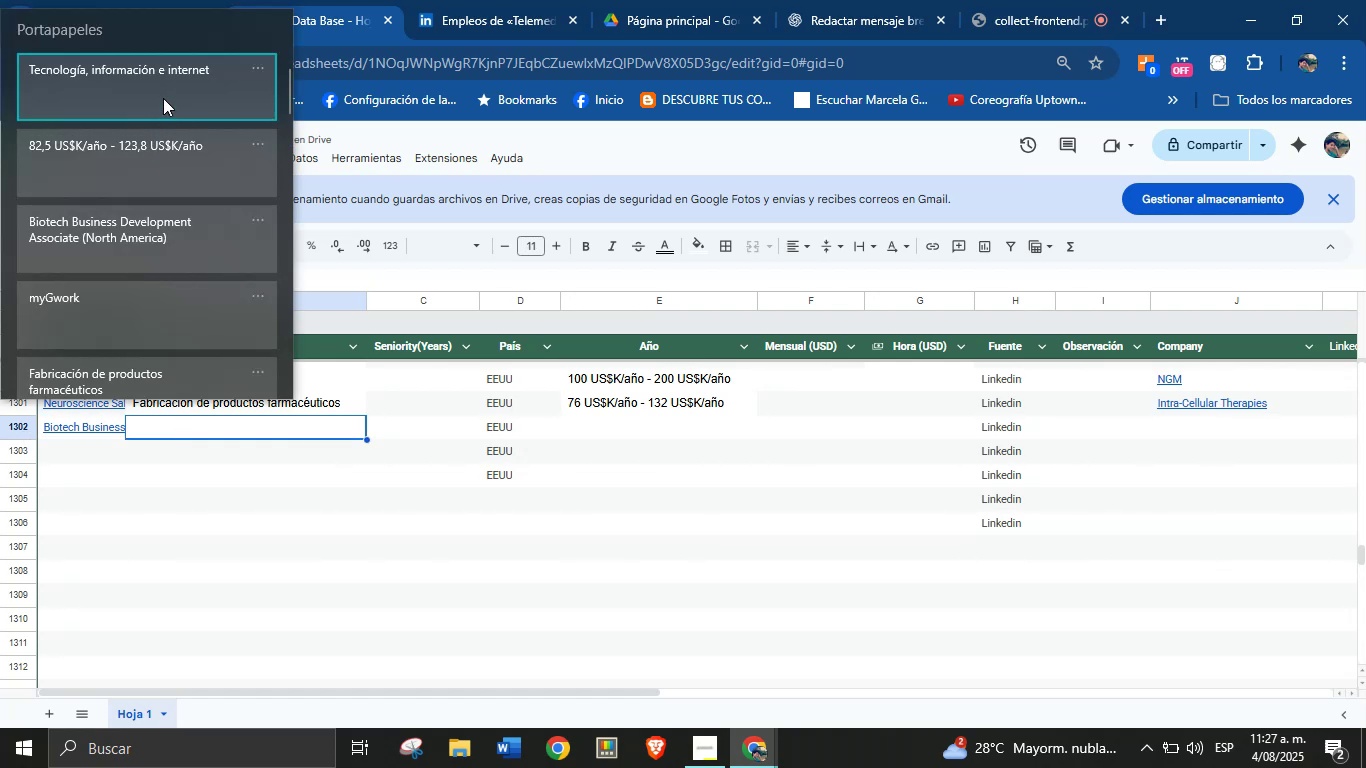 
key(Control+ControlLeft)
 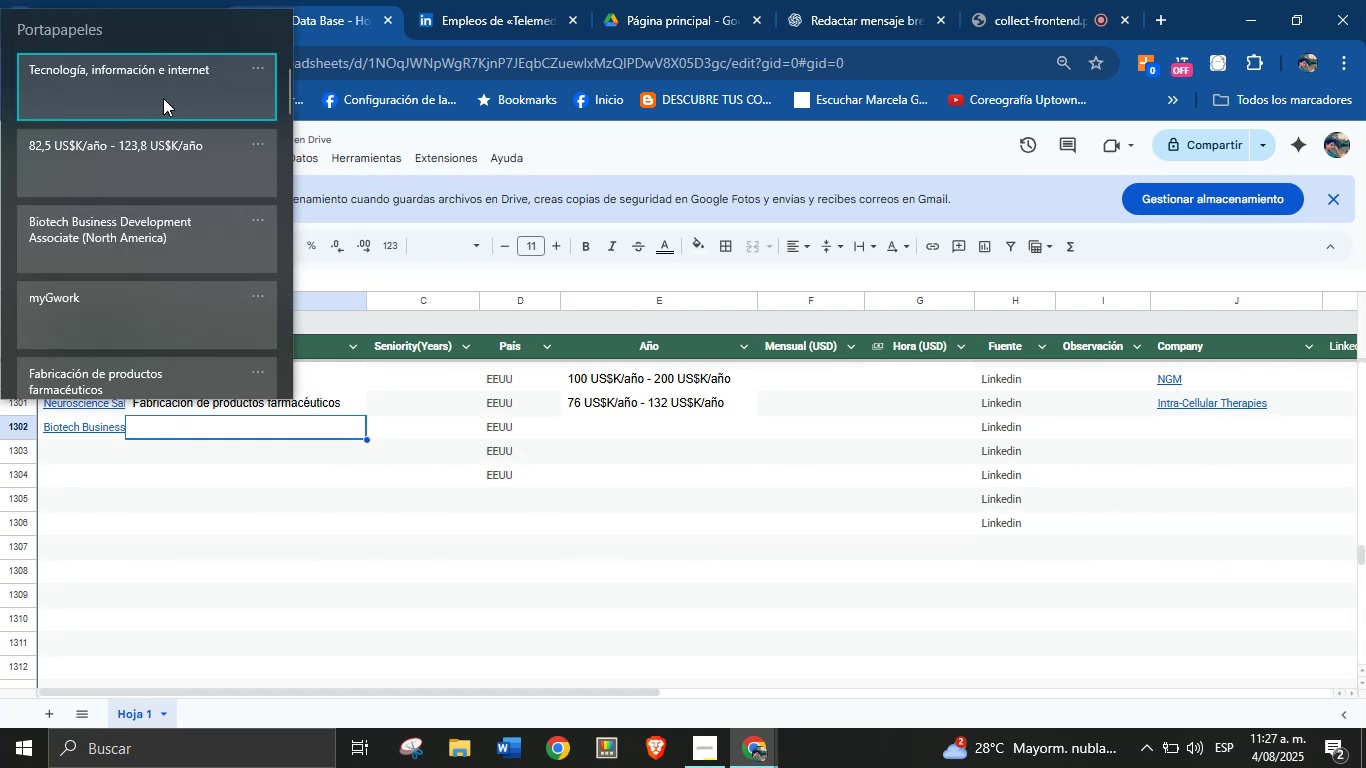 
key(Control+V)
 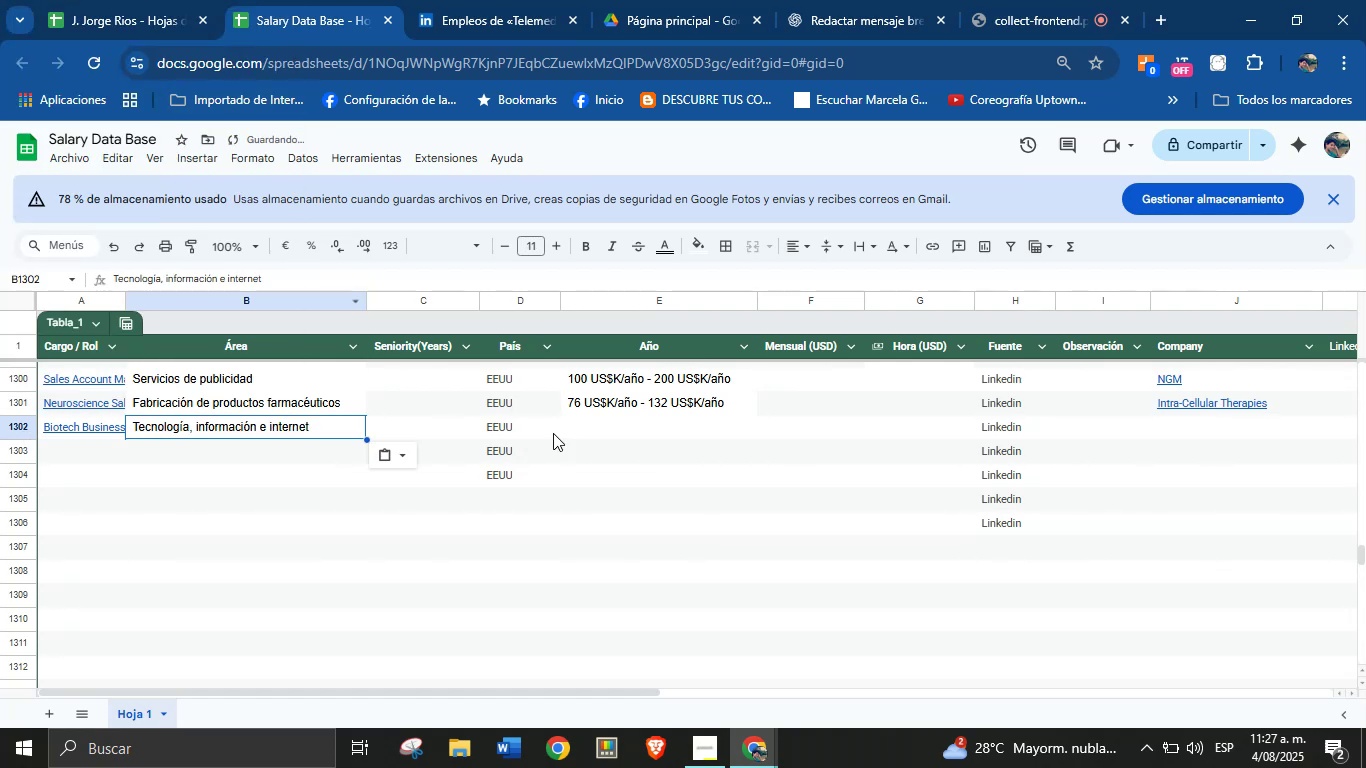 
left_click([619, 431])
 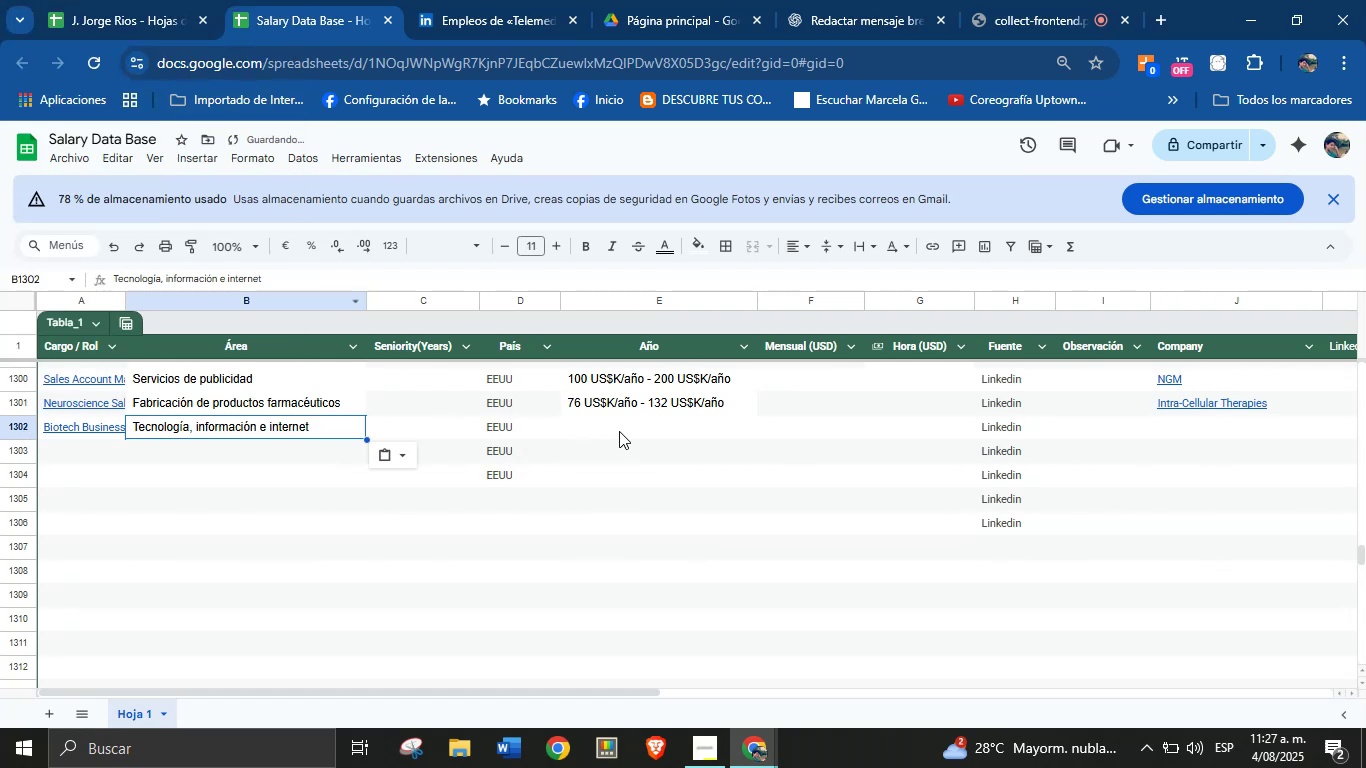 
key(Meta+V)
 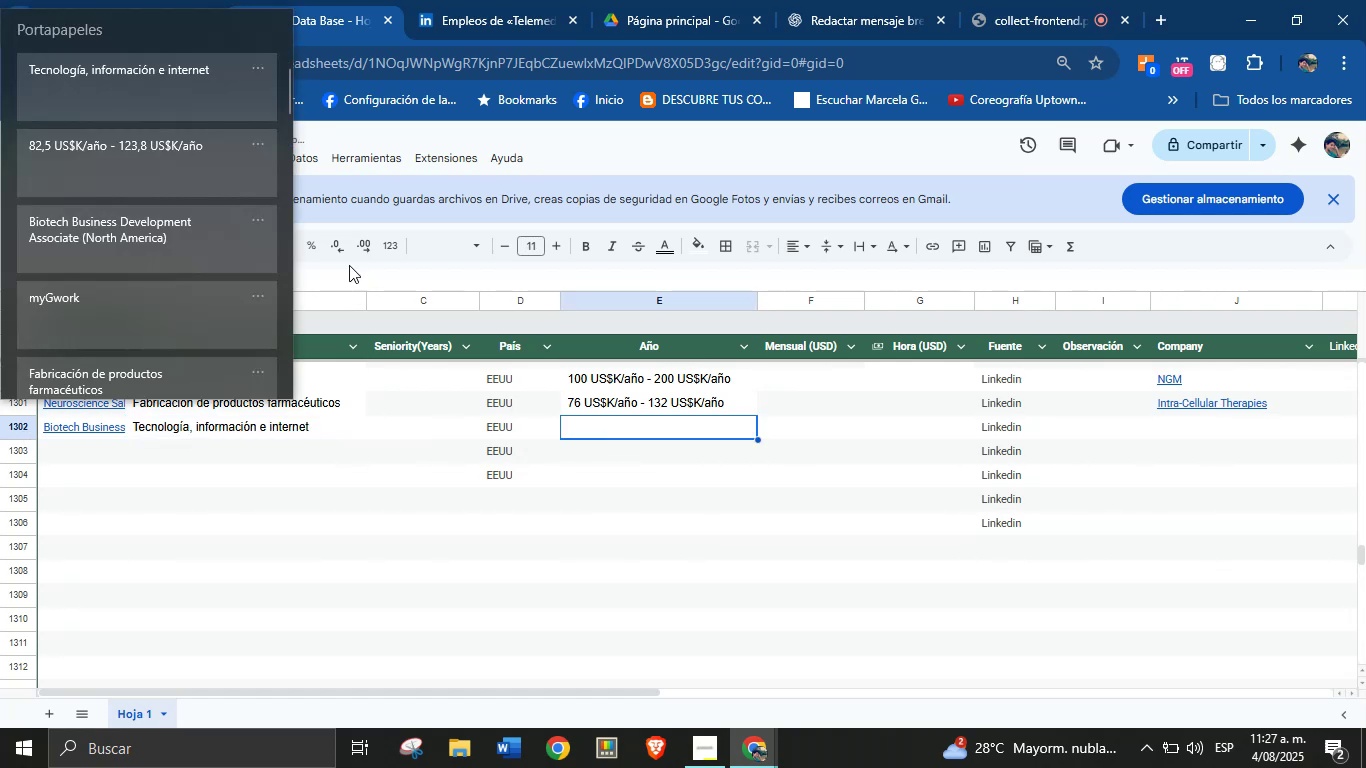 
key(Meta+MetaLeft)
 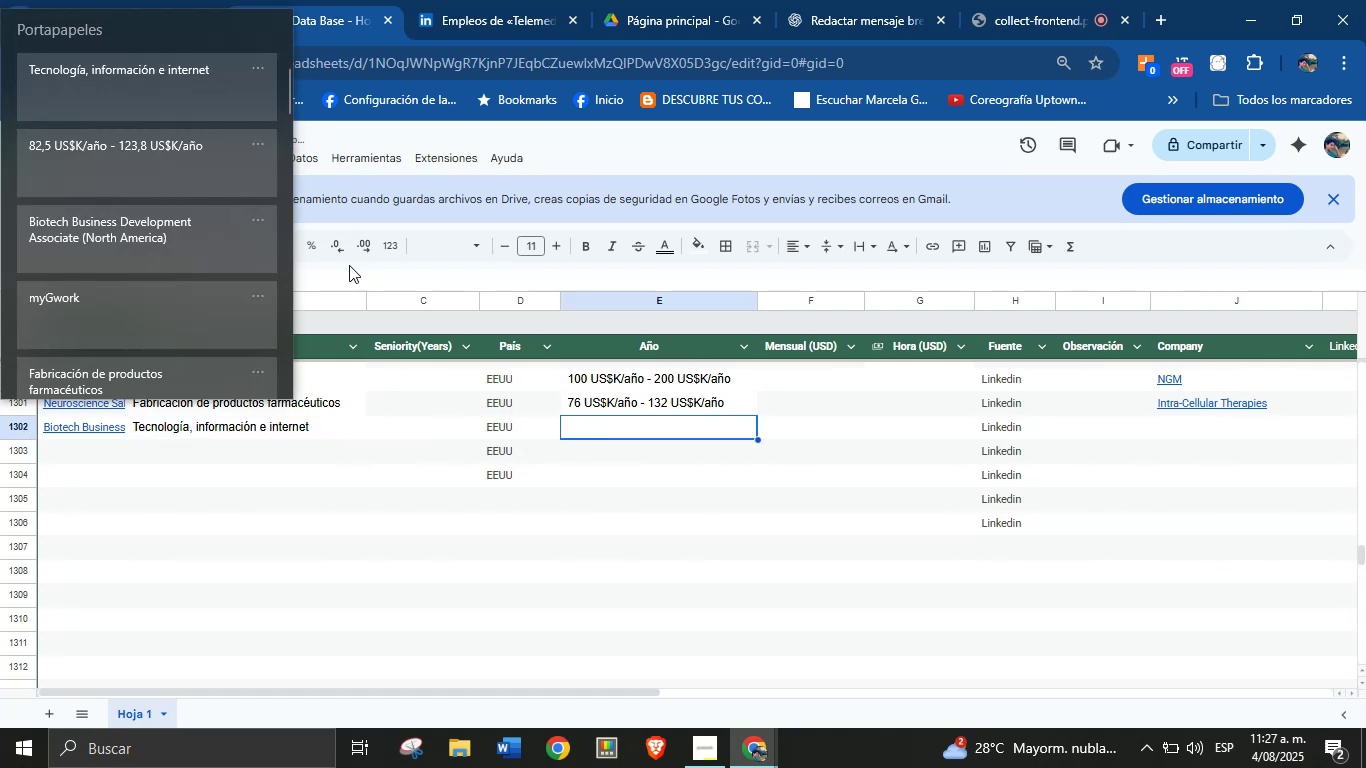 
key(Meta+MetaLeft)
 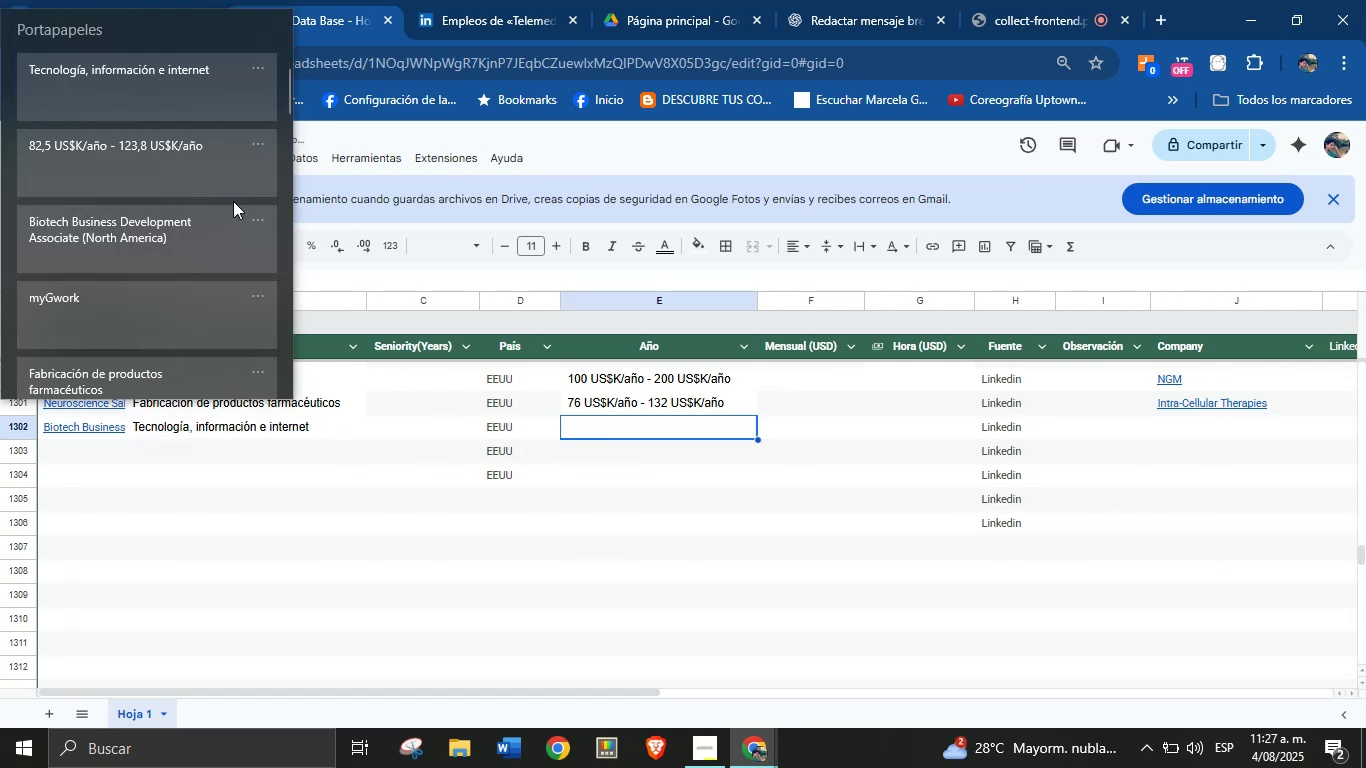 
left_click([191, 163])
 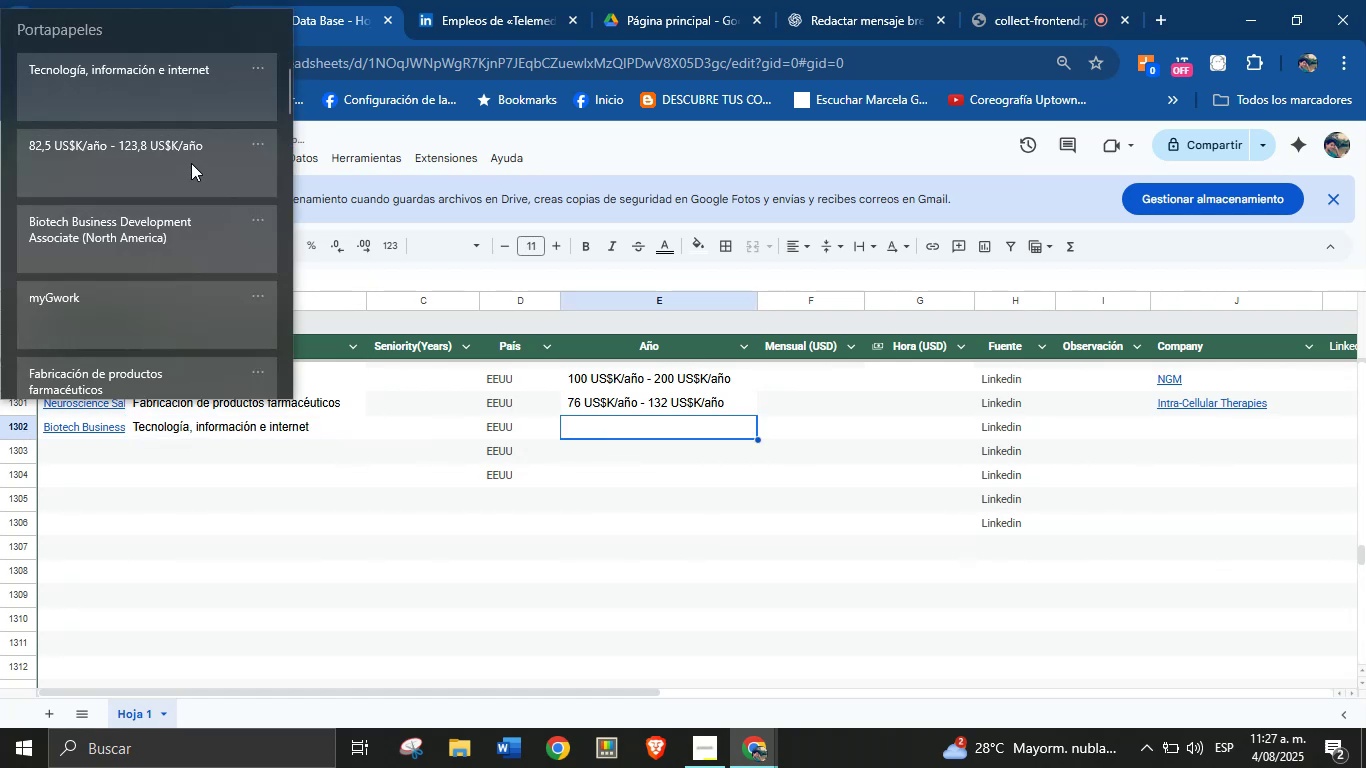 
key(Control+ControlLeft)
 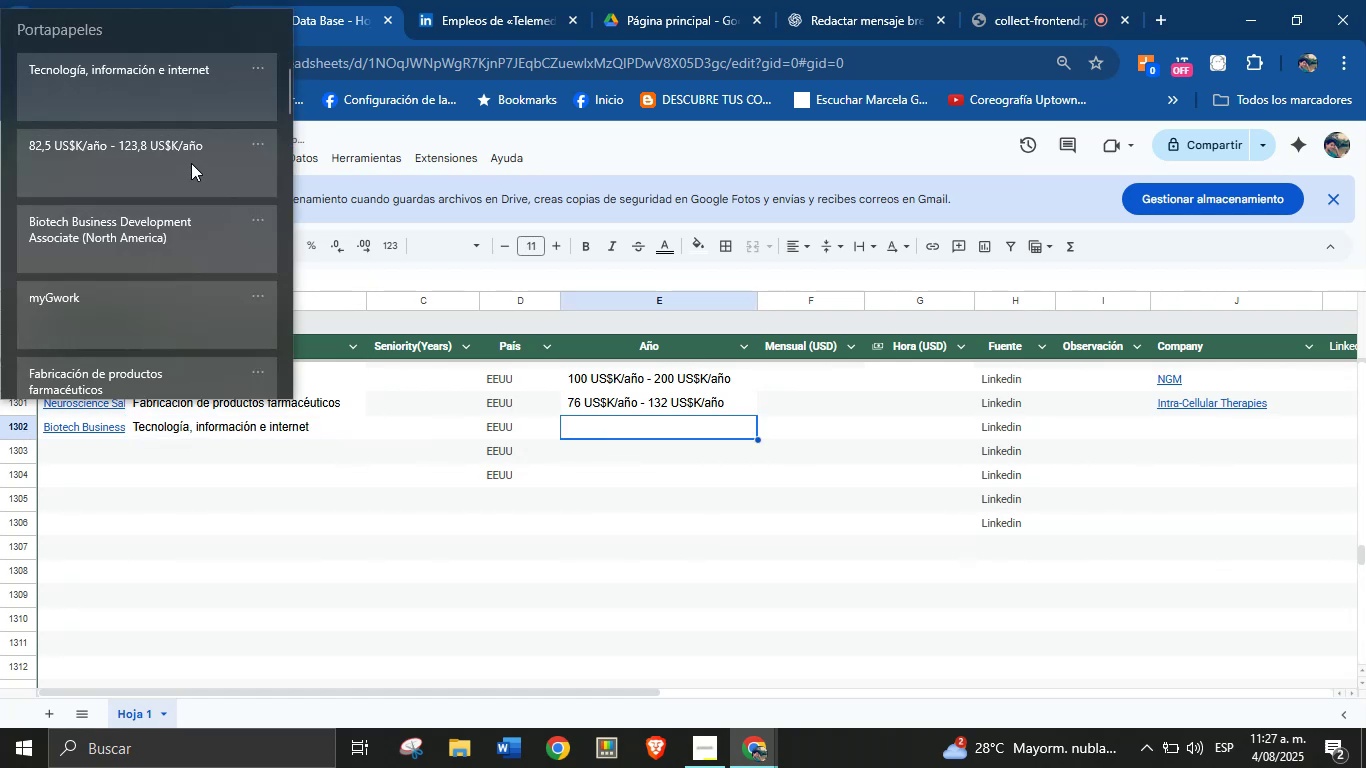 
key(Control+V)
 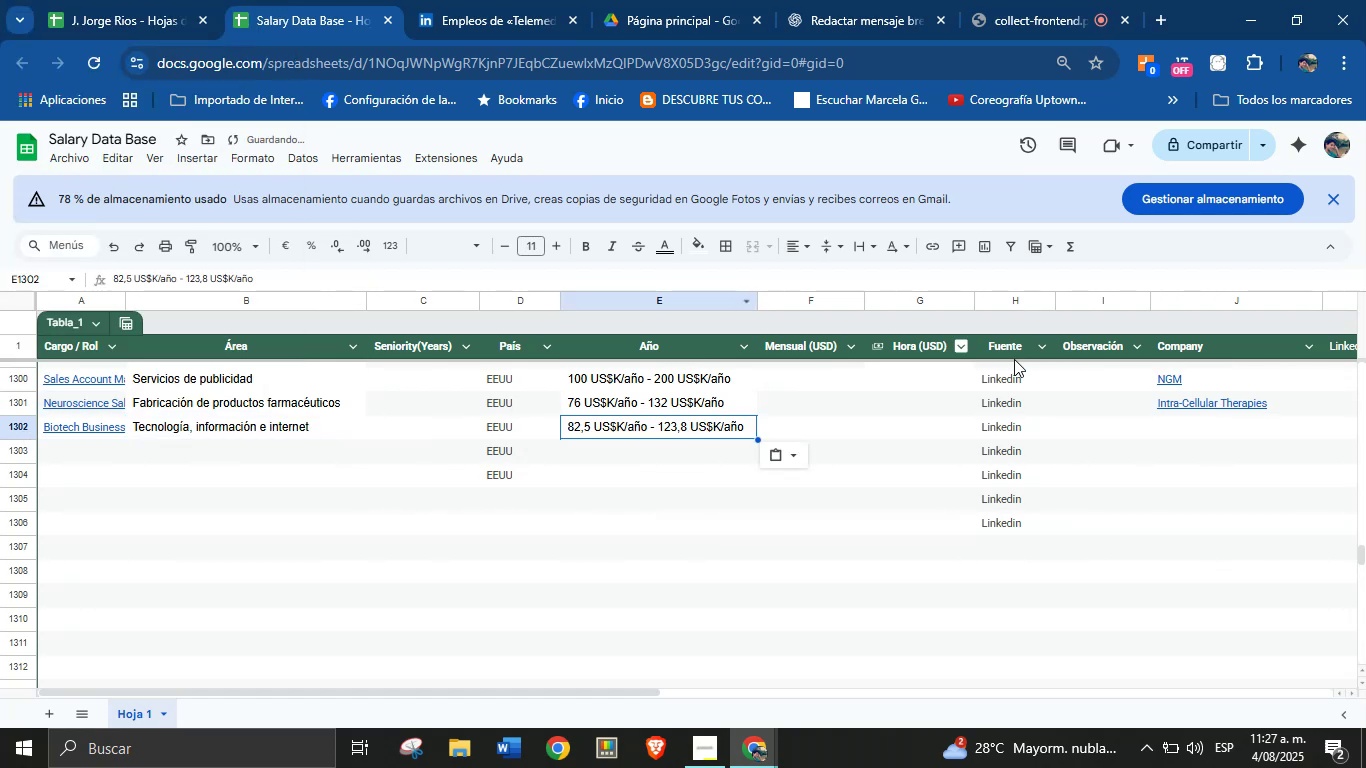 
left_click([1178, 428])
 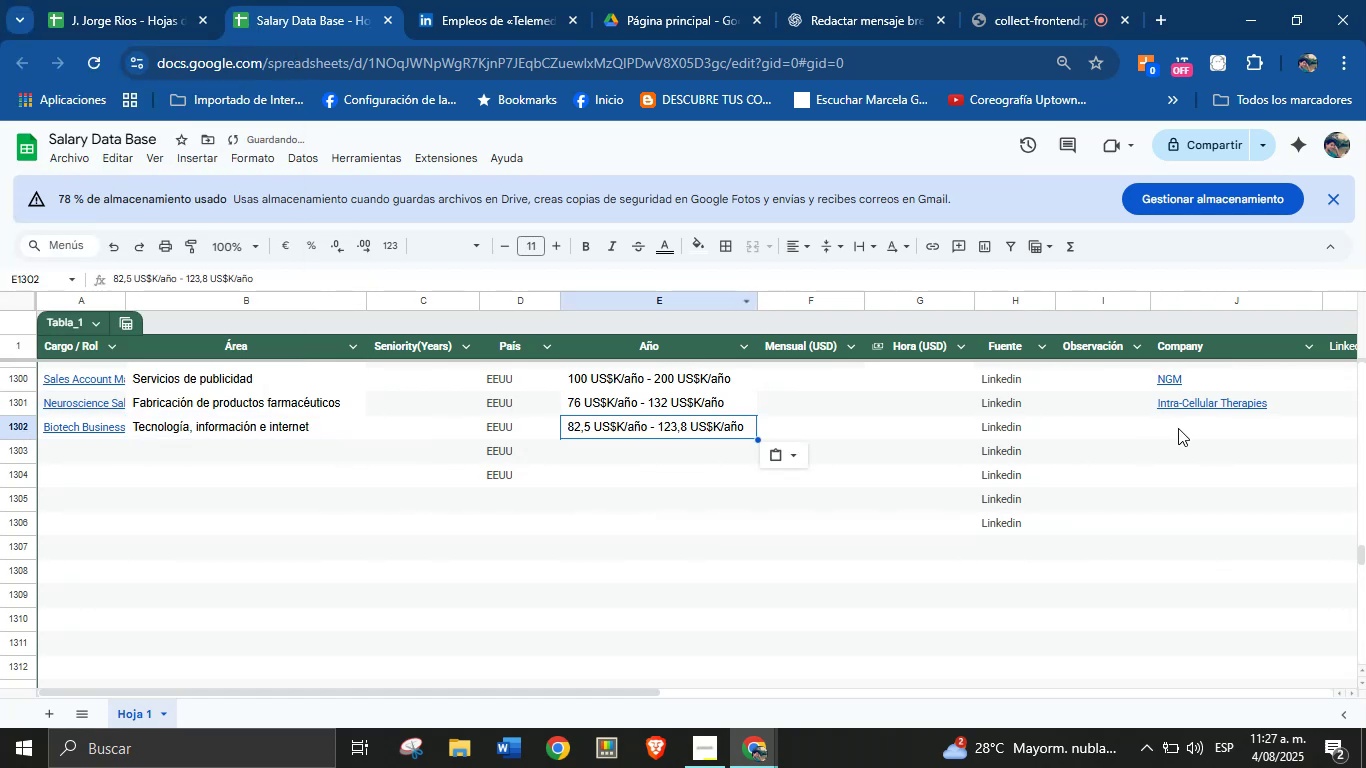 
key(Meta+MetaLeft)
 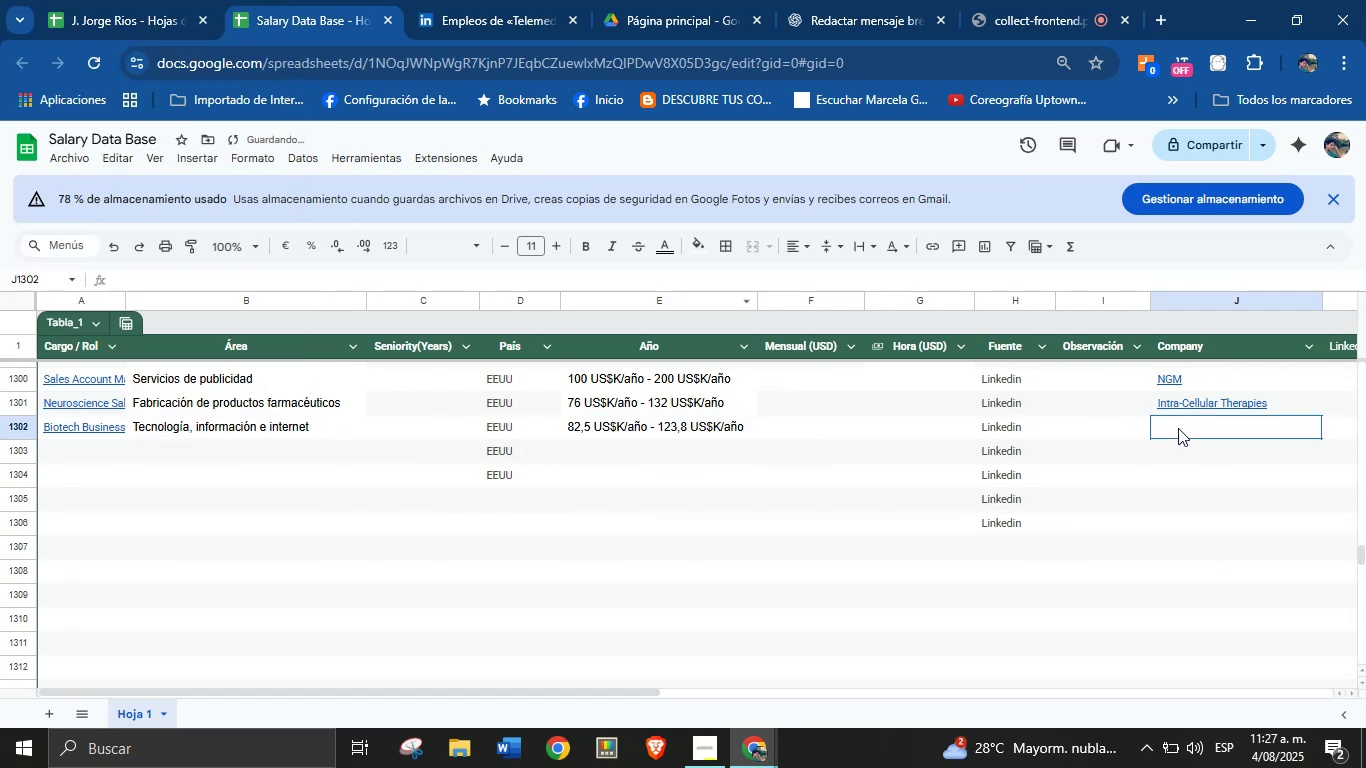 
key(Meta+MetaLeft)
 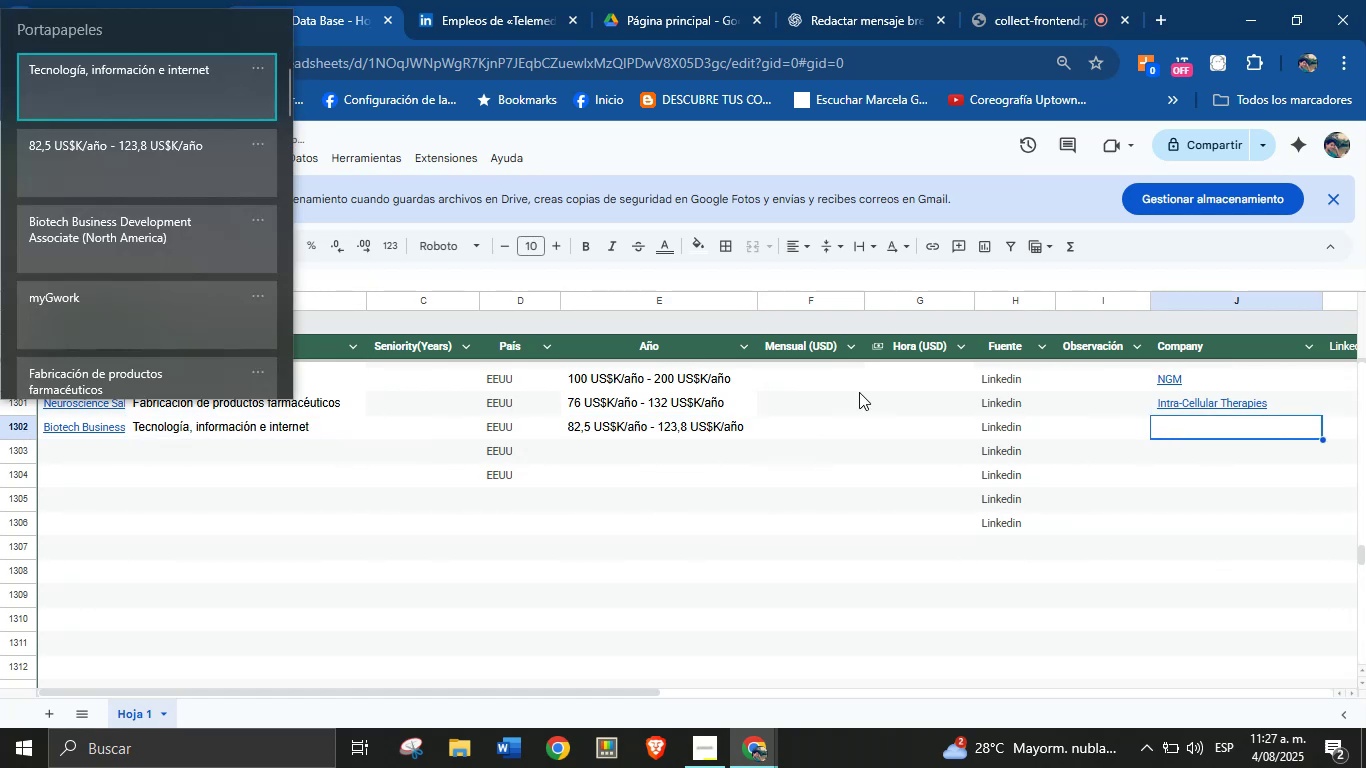 
key(Meta+V)
 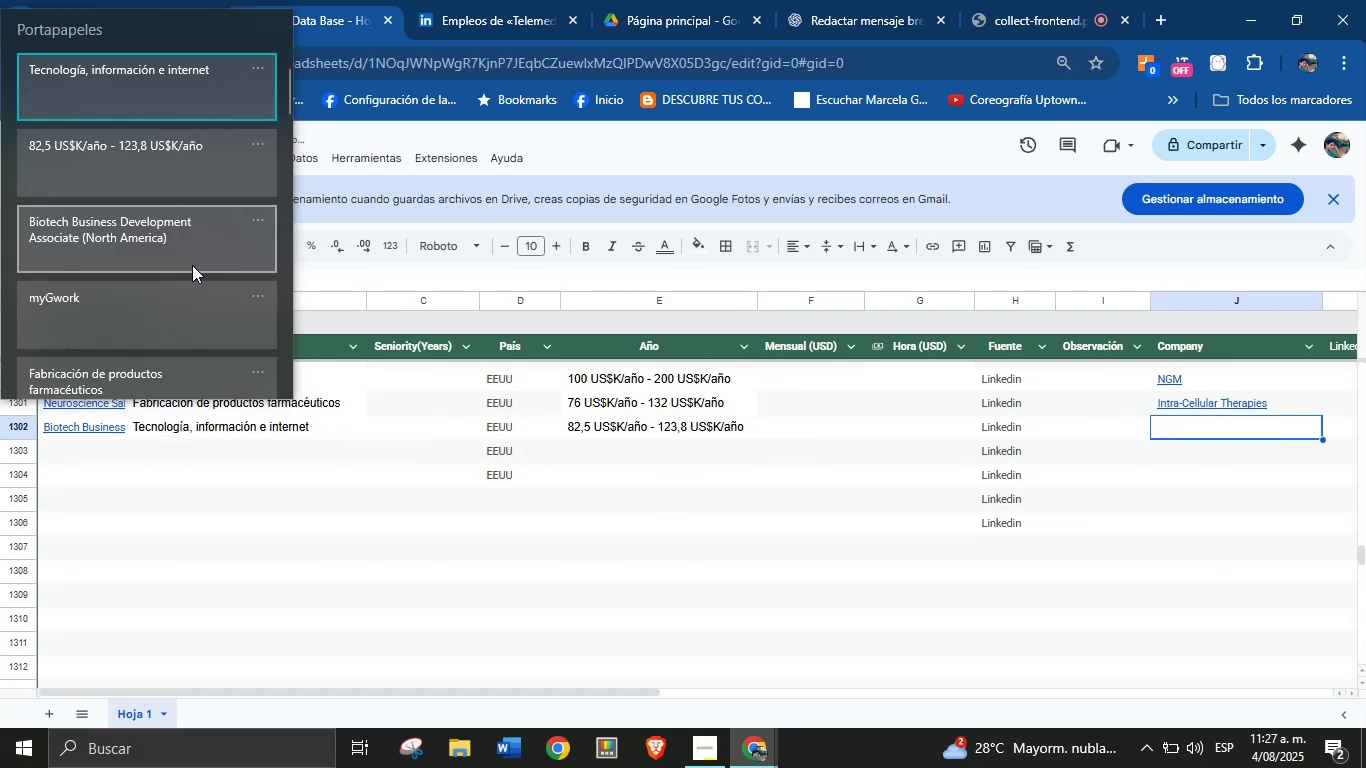 
left_click([107, 320])
 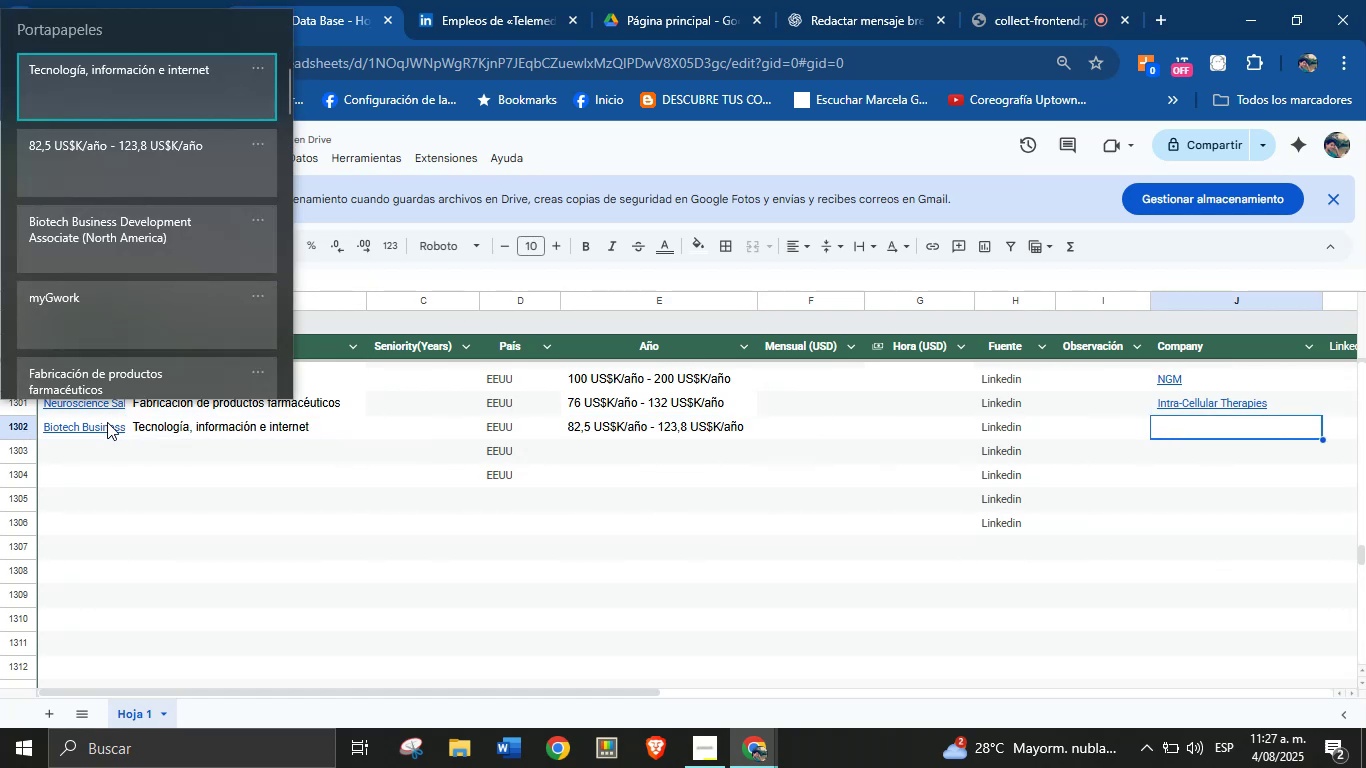 
left_click([111, 325])
 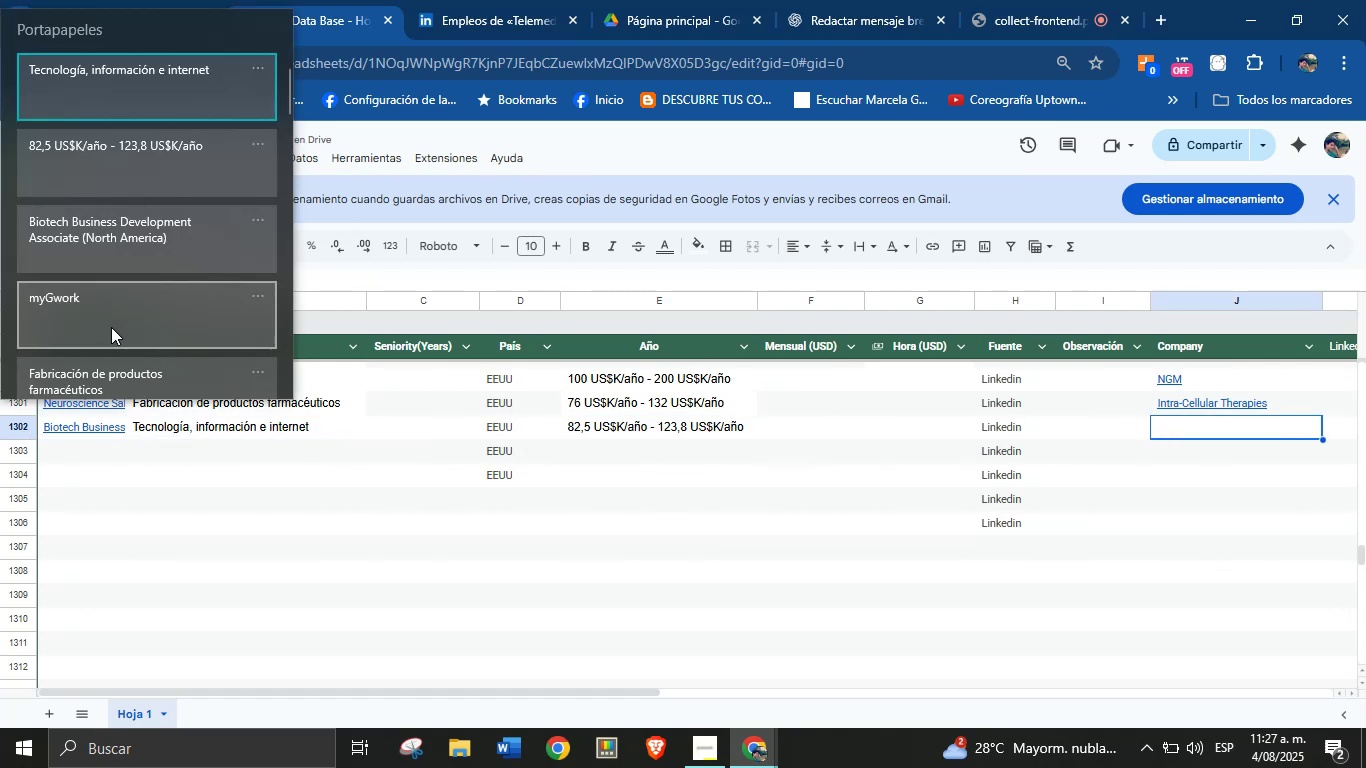 
key(Control+ControlLeft)
 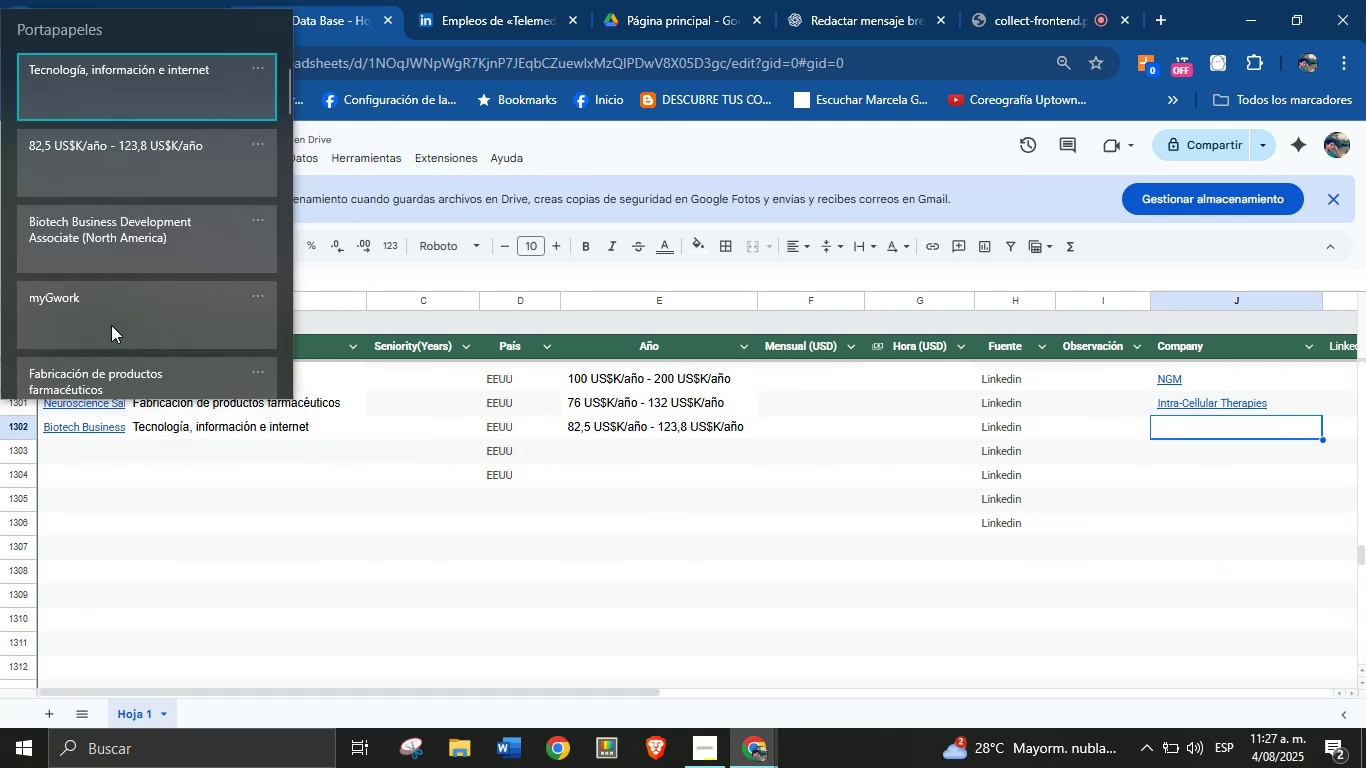 
key(Control+V)
 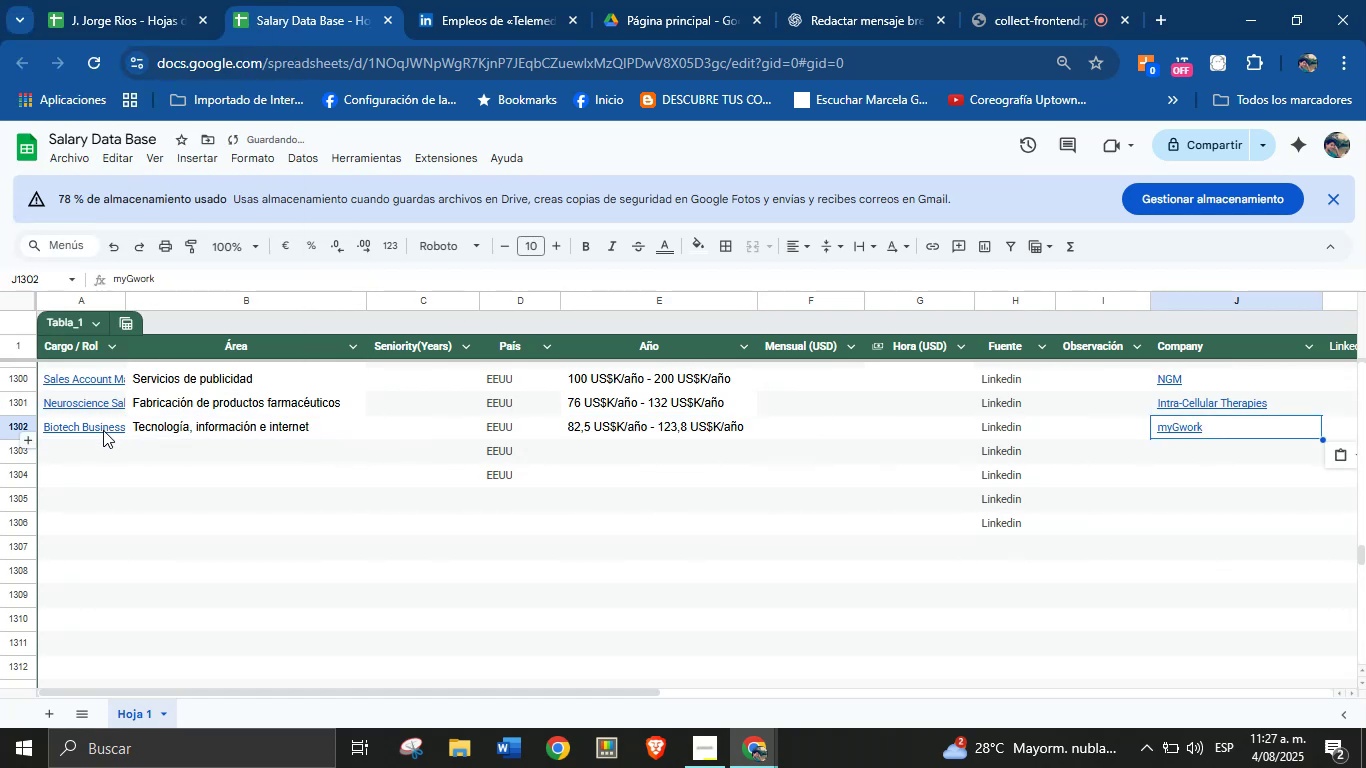 
left_click([82, 450])
 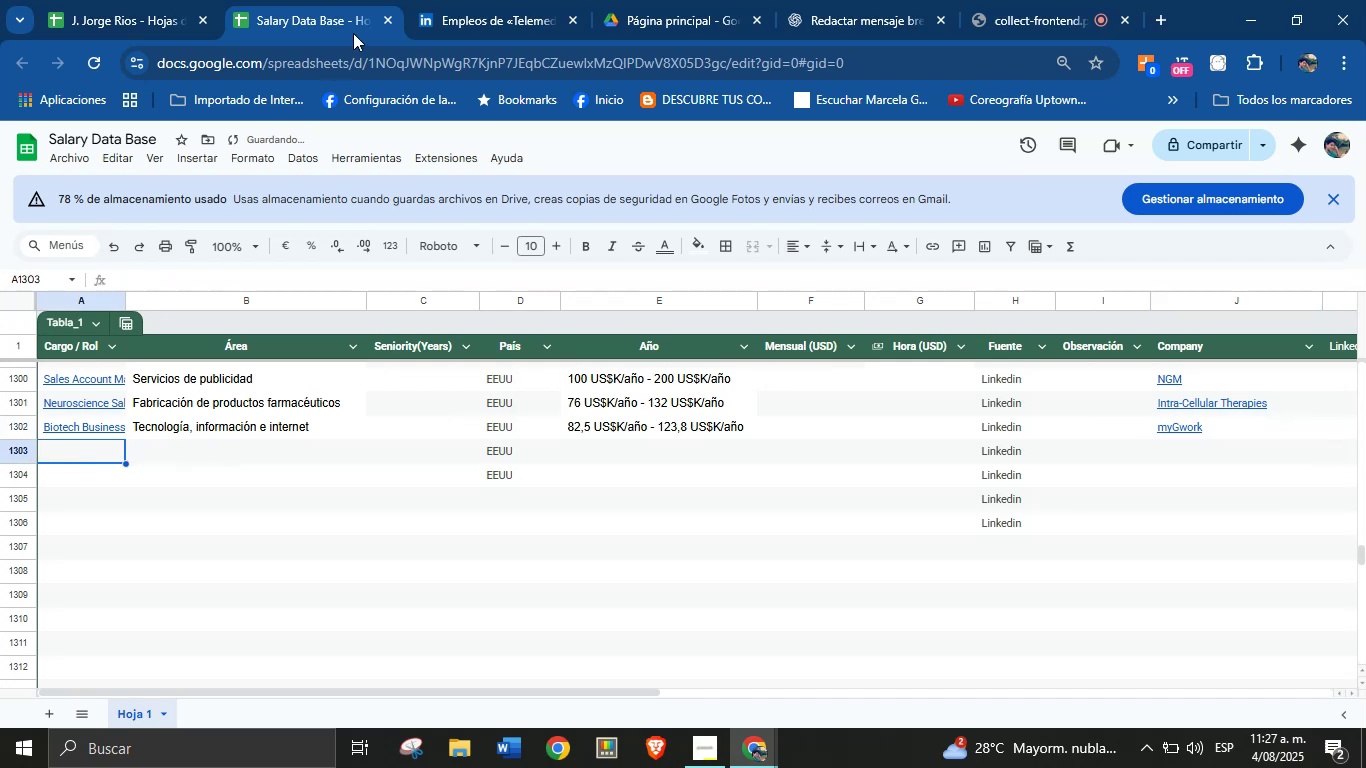 
left_click([473, 0])
 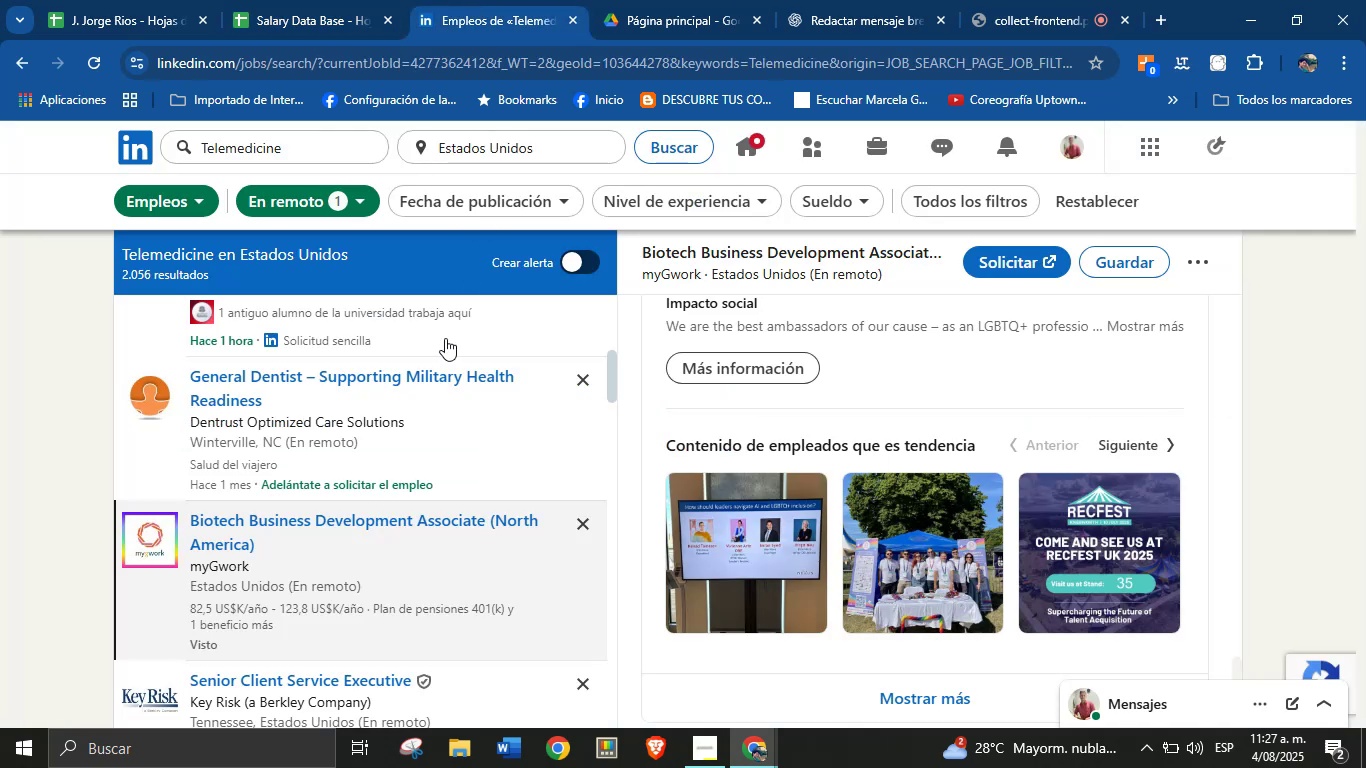 
scroll: coordinate [335, 528], scroll_direction: down, amount: 3.0
 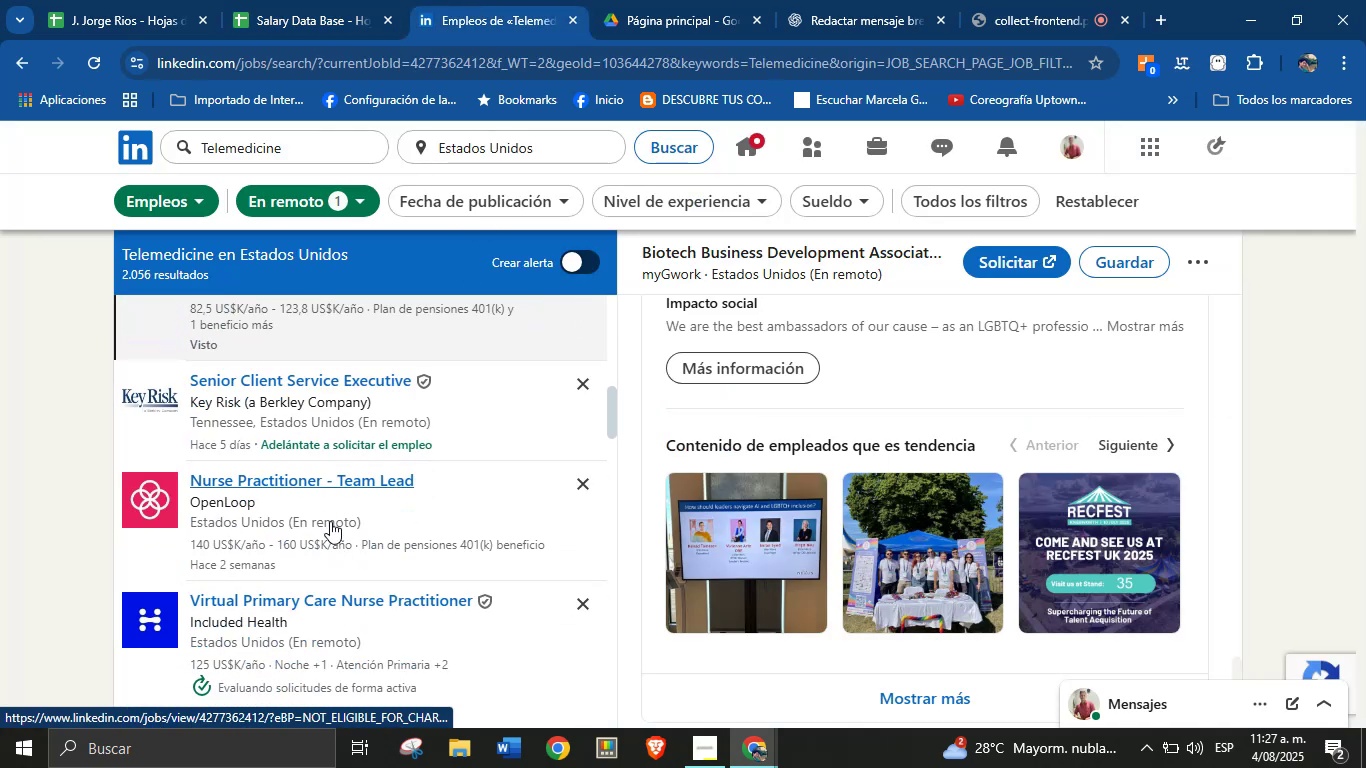 
left_click([329, 508])
 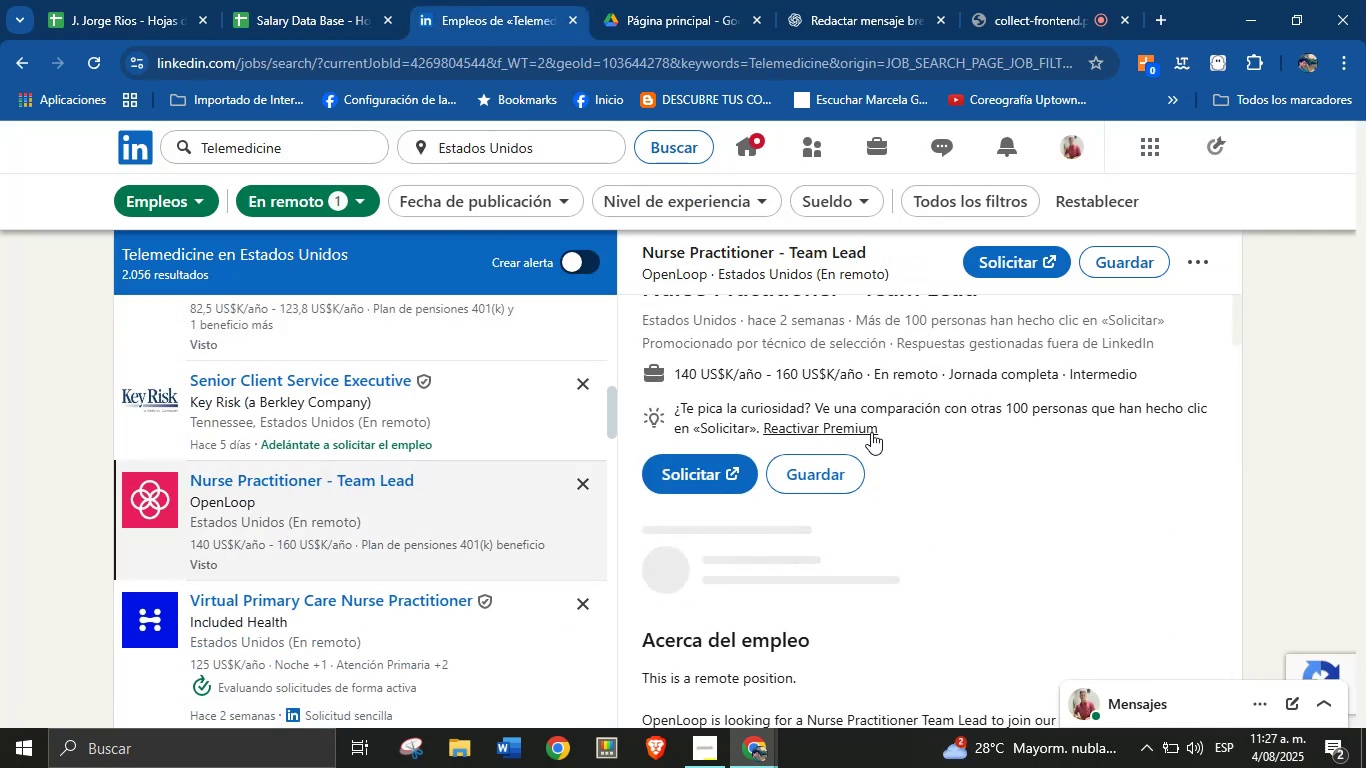 
scroll: coordinate [880, 391], scroll_direction: up, amount: 5.0
 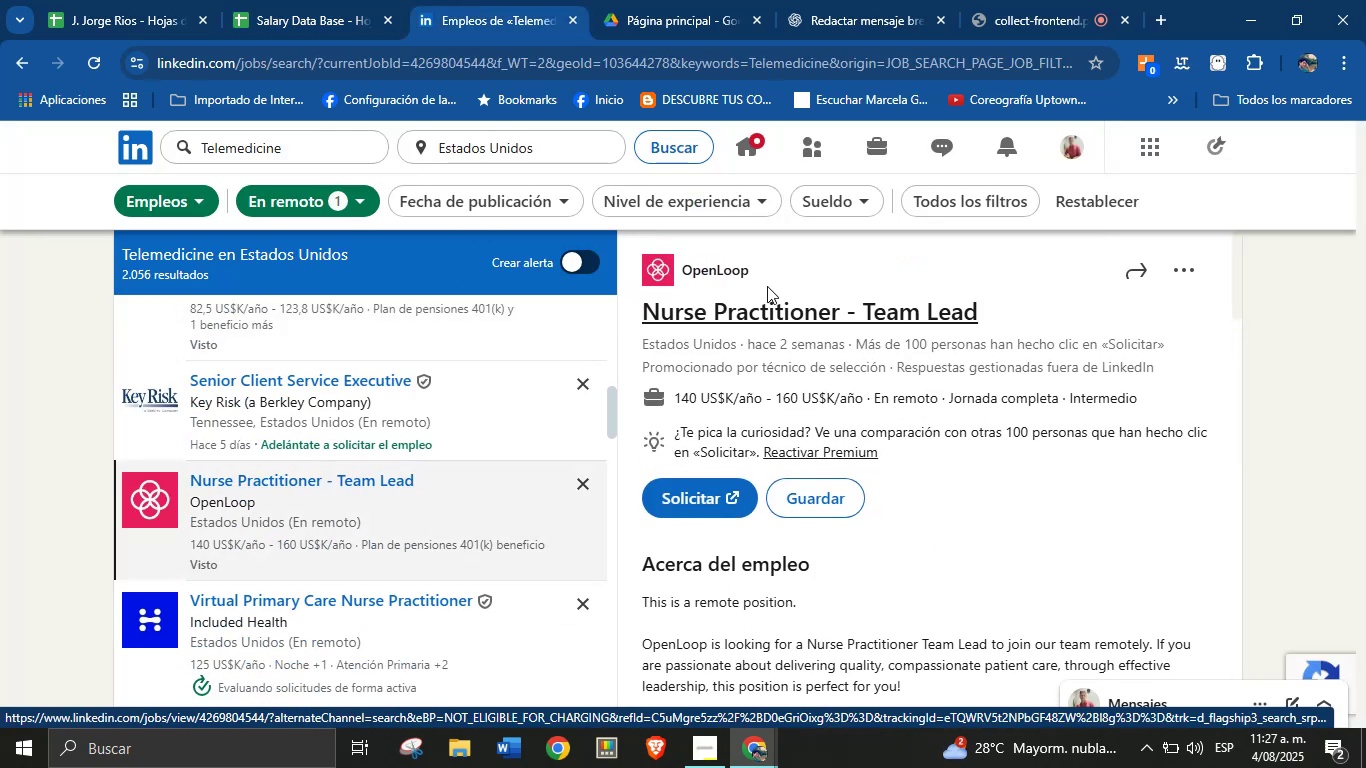 
left_click_drag(start_coordinate=[767, 280], to_coordinate=[684, 271])
 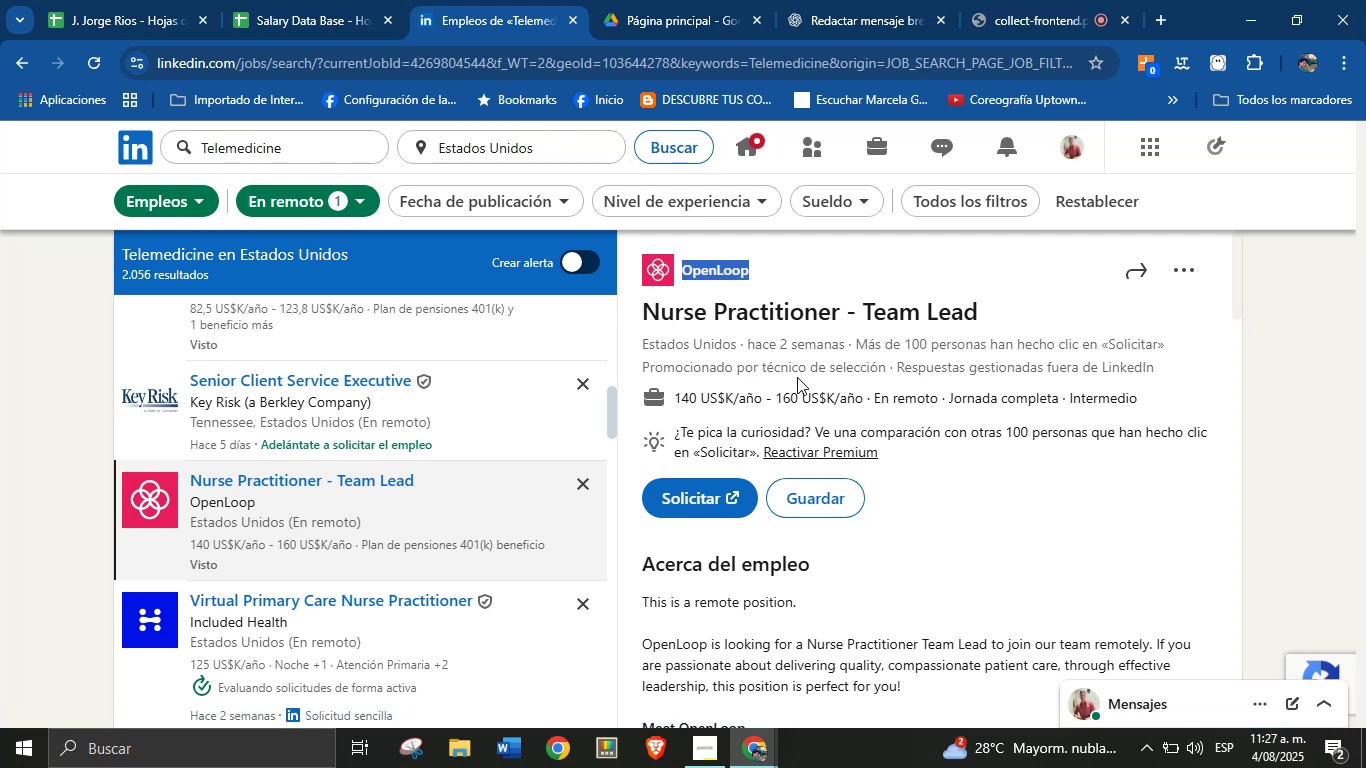 
left_click([802, 373])
 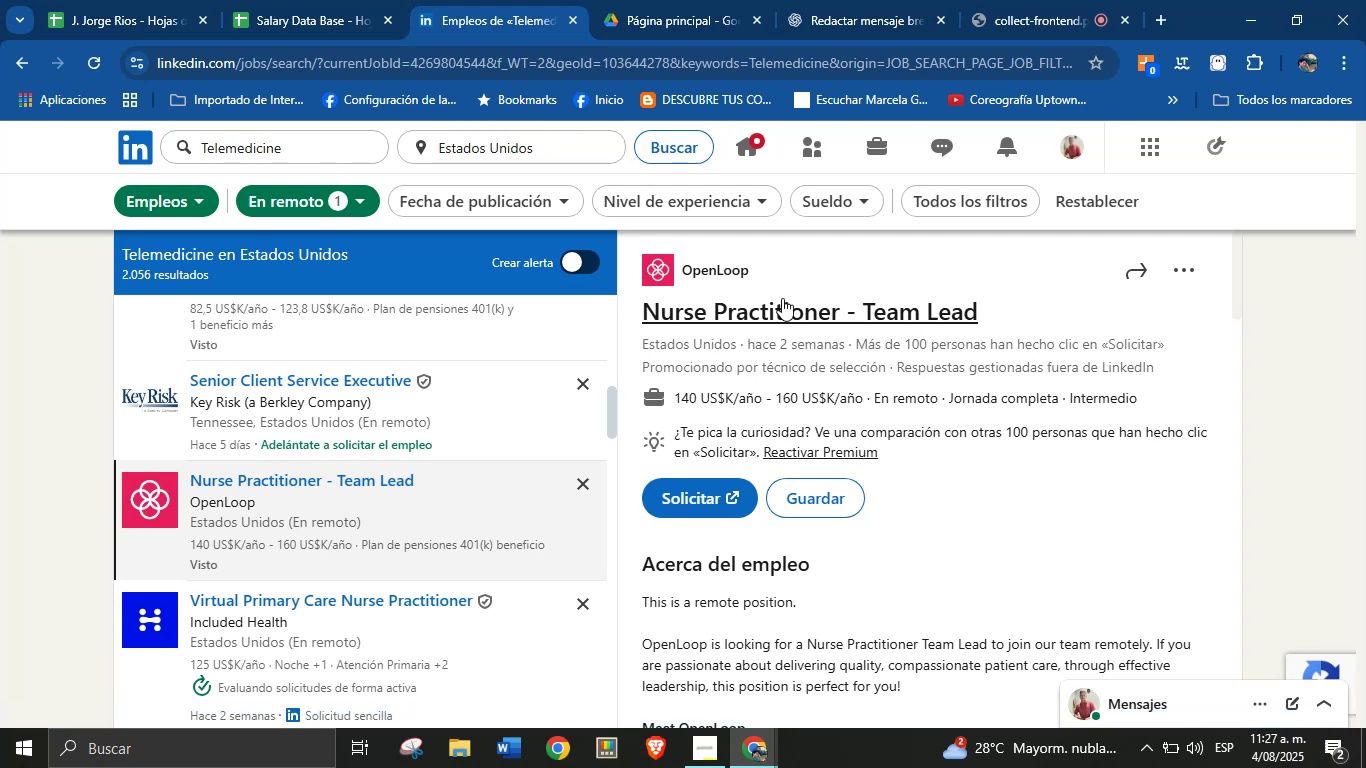 
left_click_drag(start_coordinate=[750, 272], to_coordinate=[683, 272])
 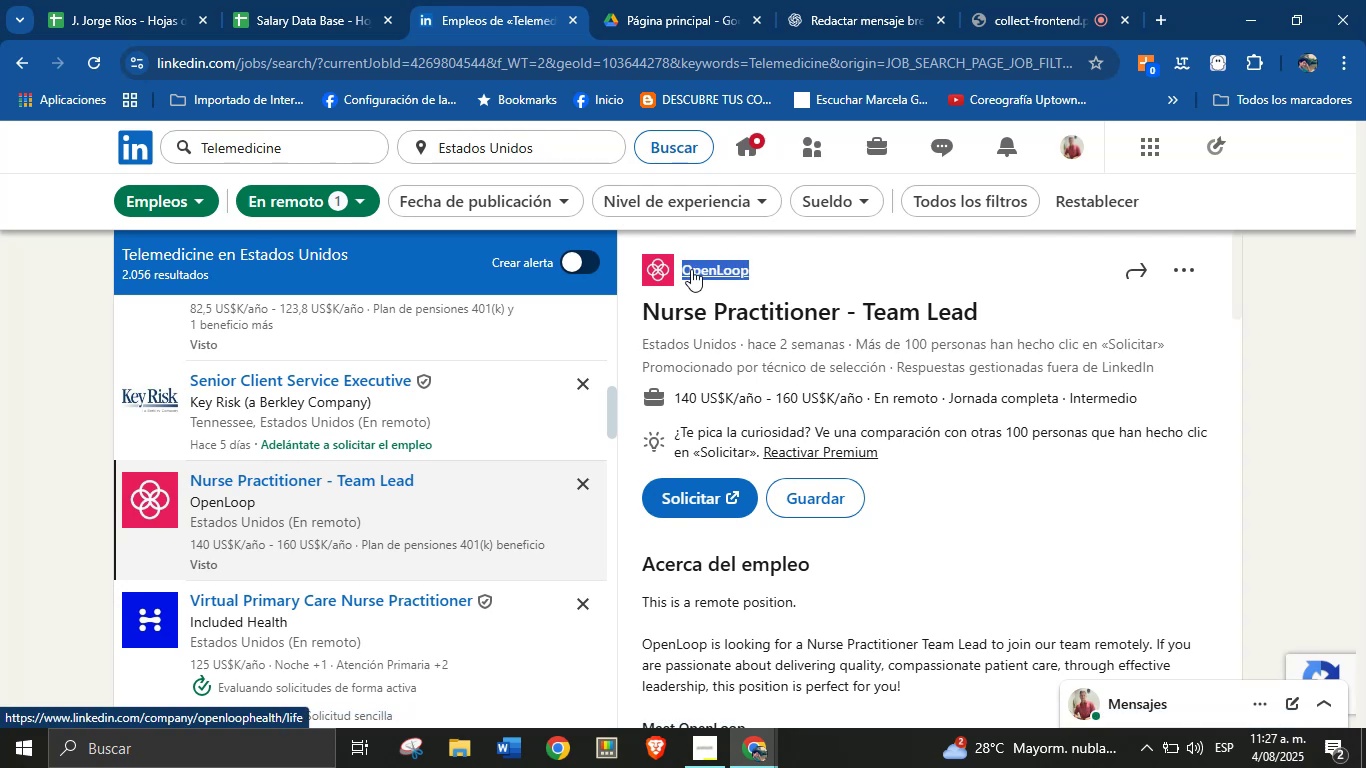 
key(Alt+AltLeft)
 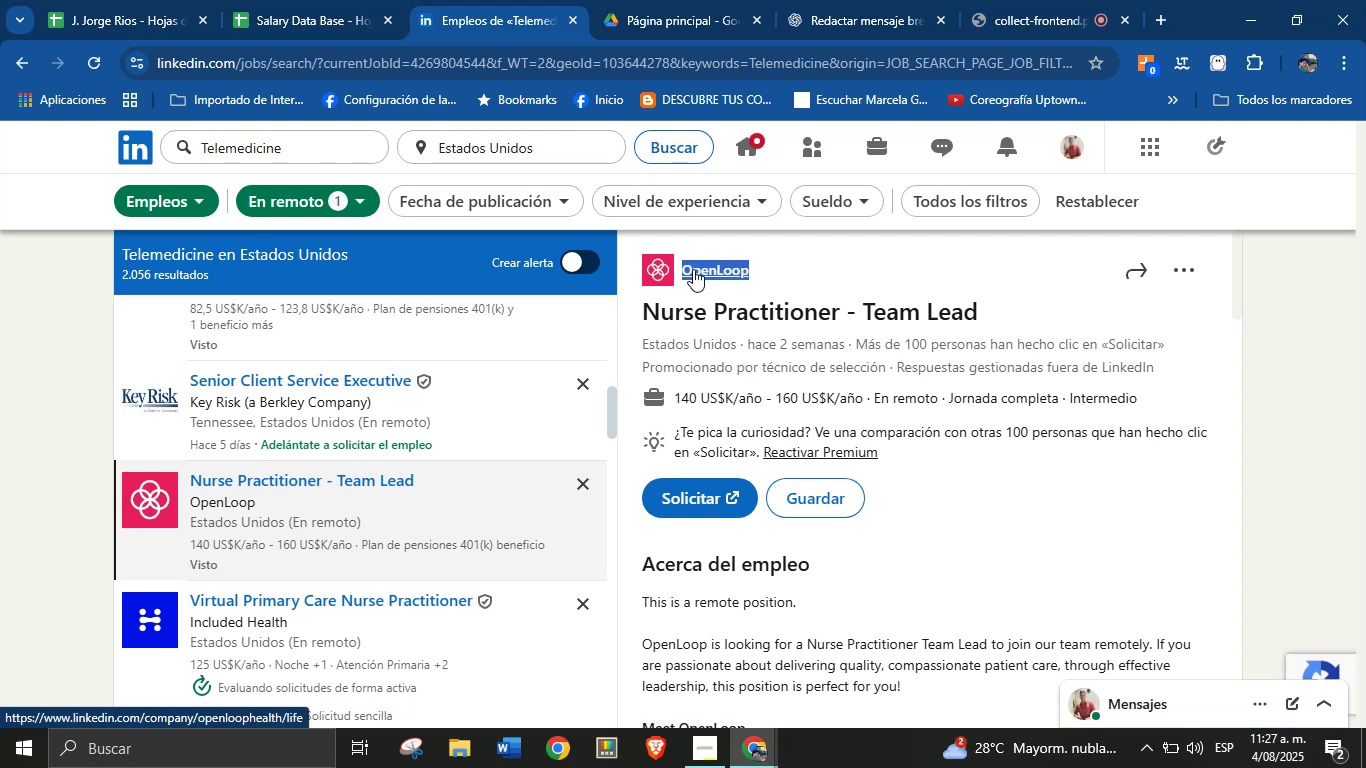 
key(Alt+Control+ControlLeft)
 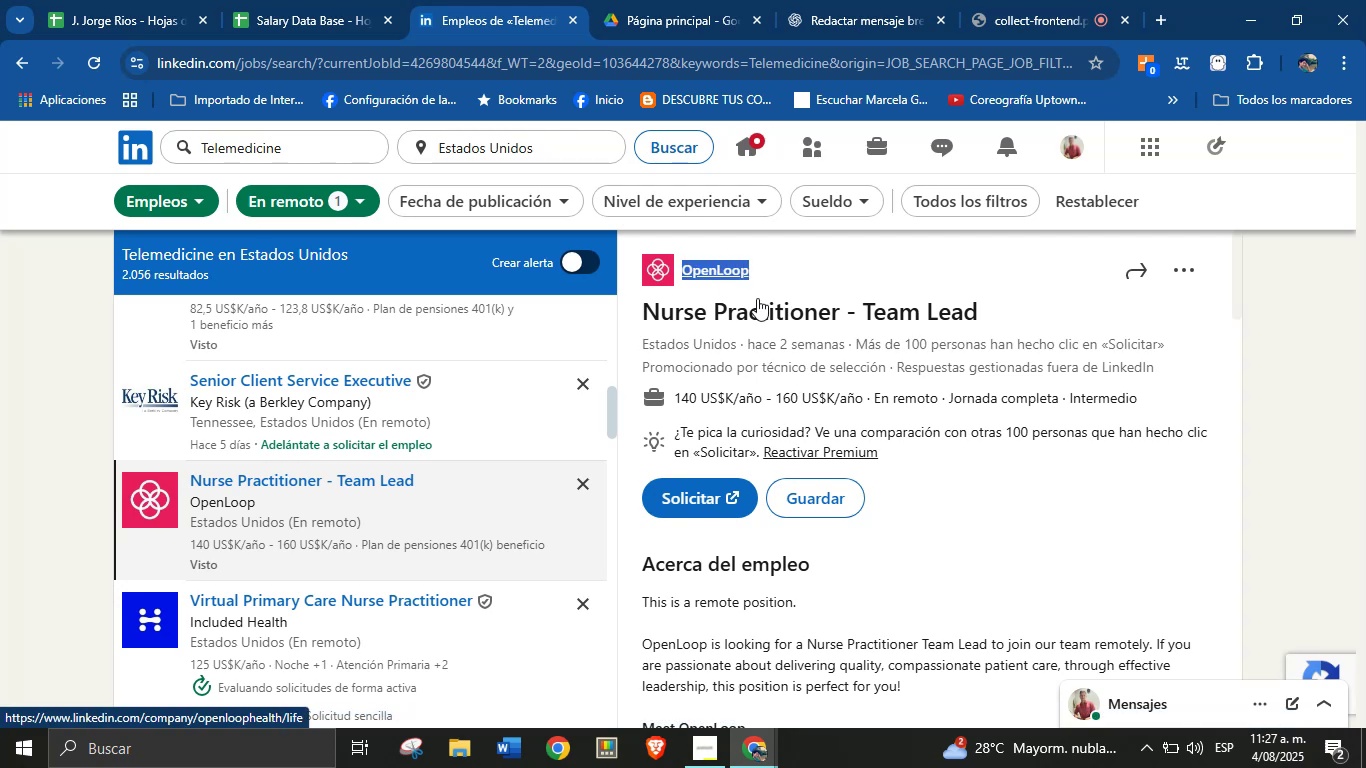 
key(Alt+Control+C)
 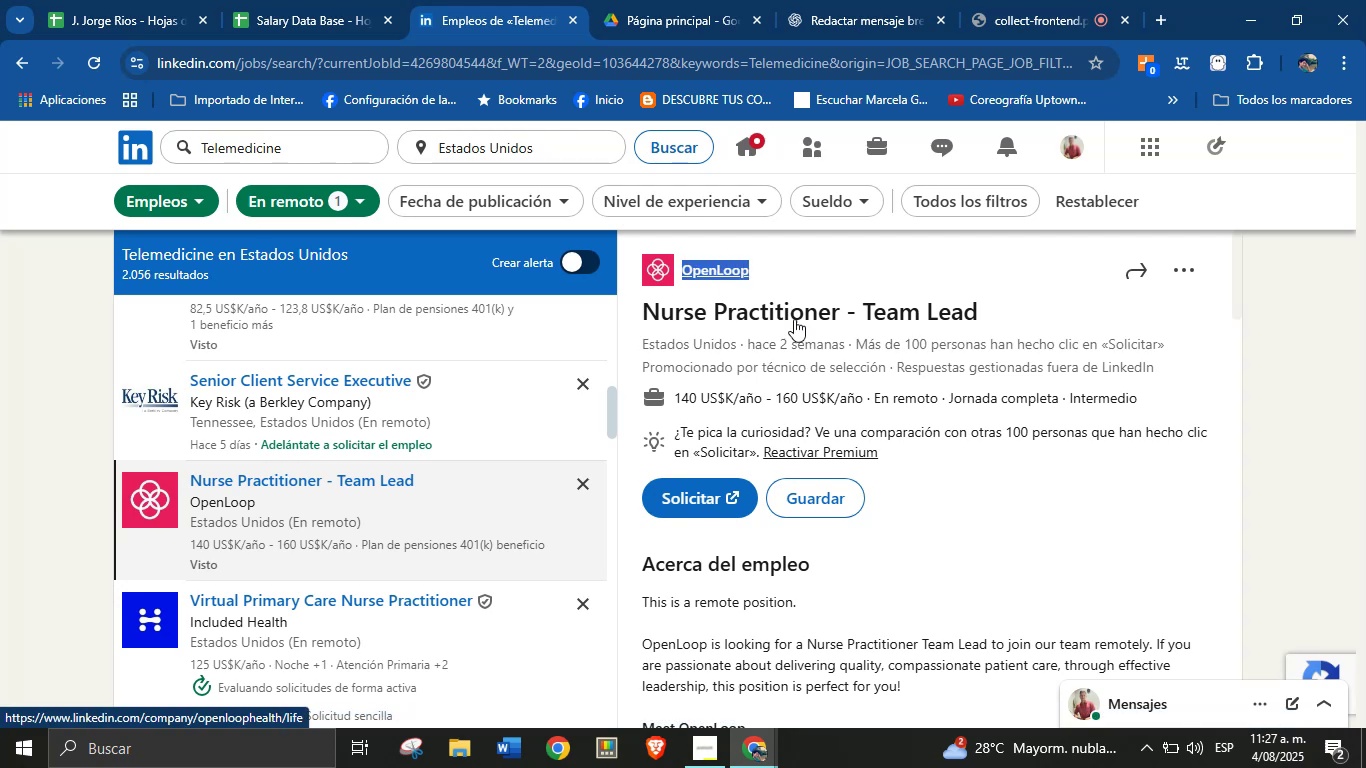 
left_click([912, 376])
 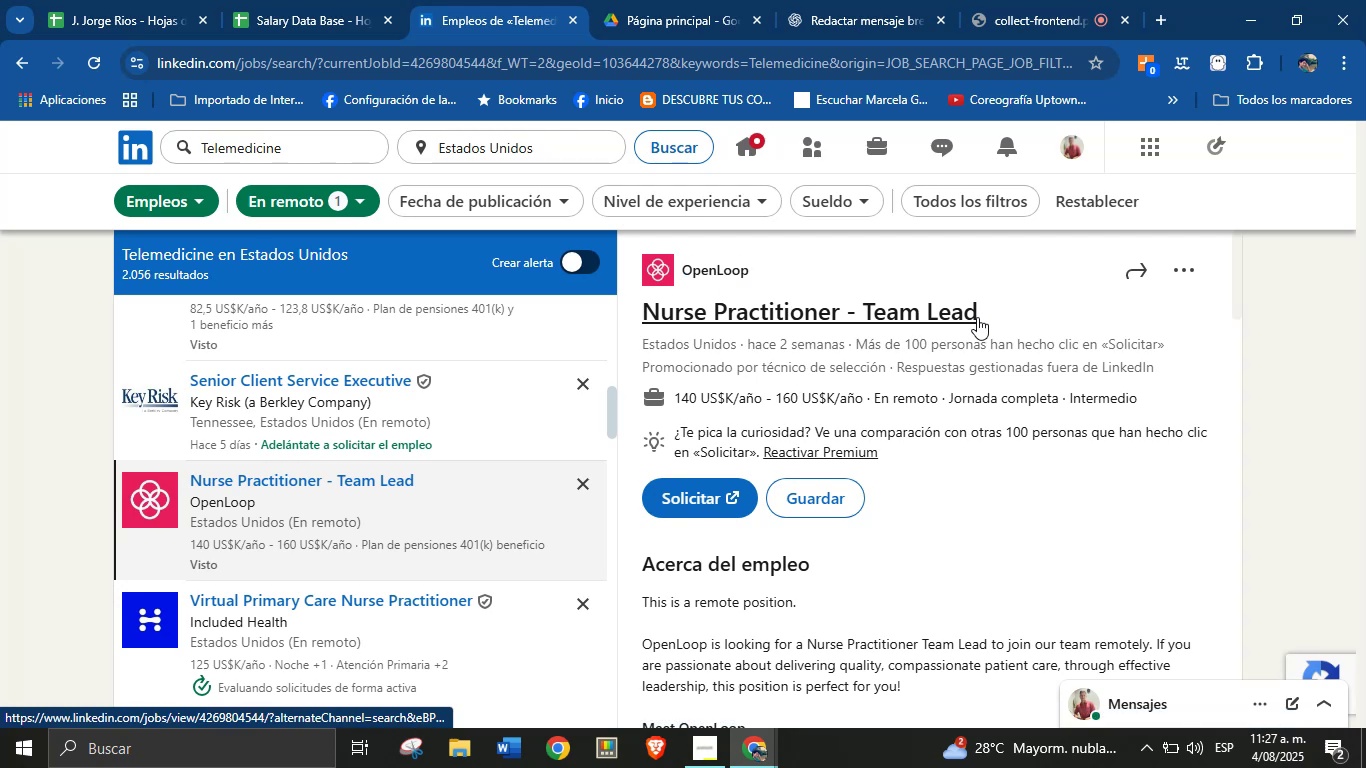 
left_click_drag(start_coordinate=[990, 314], to_coordinate=[639, 314])
 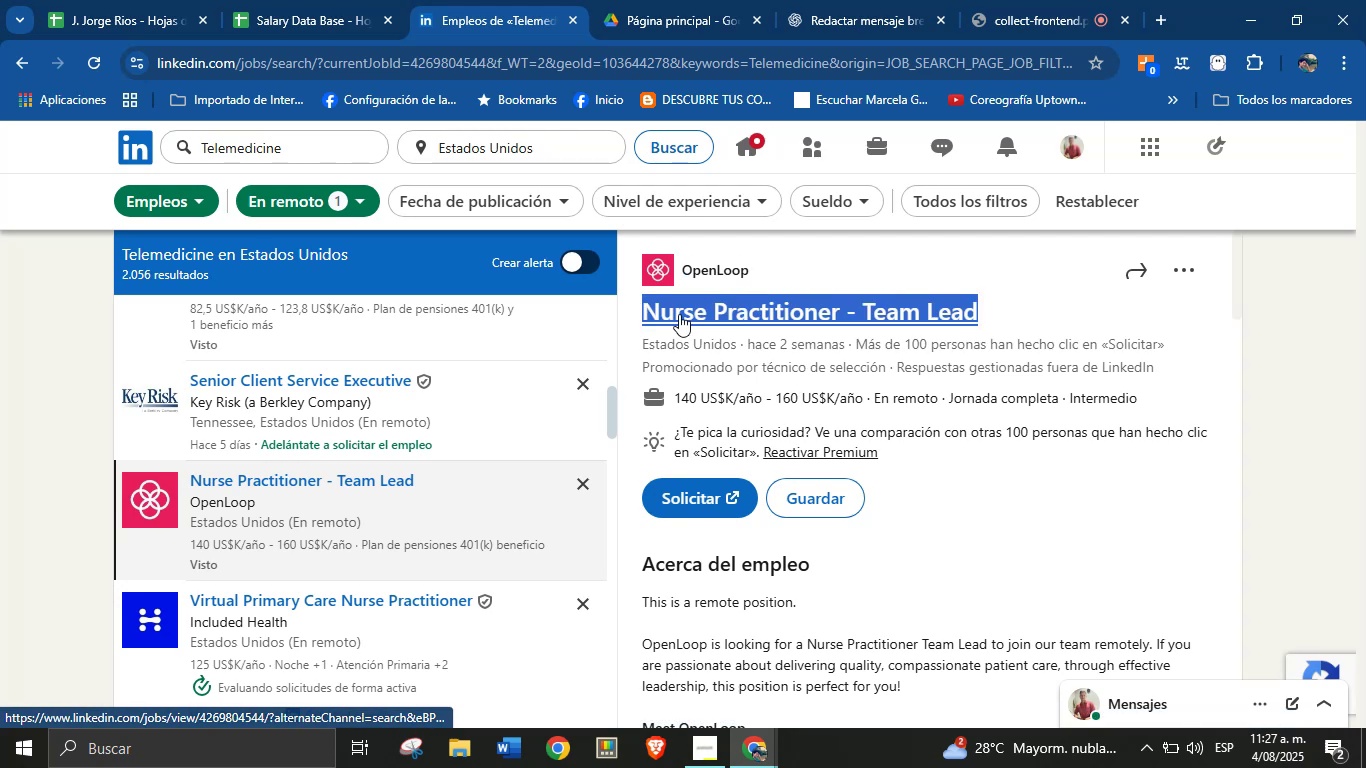 
key(Alt+AltLeft)
 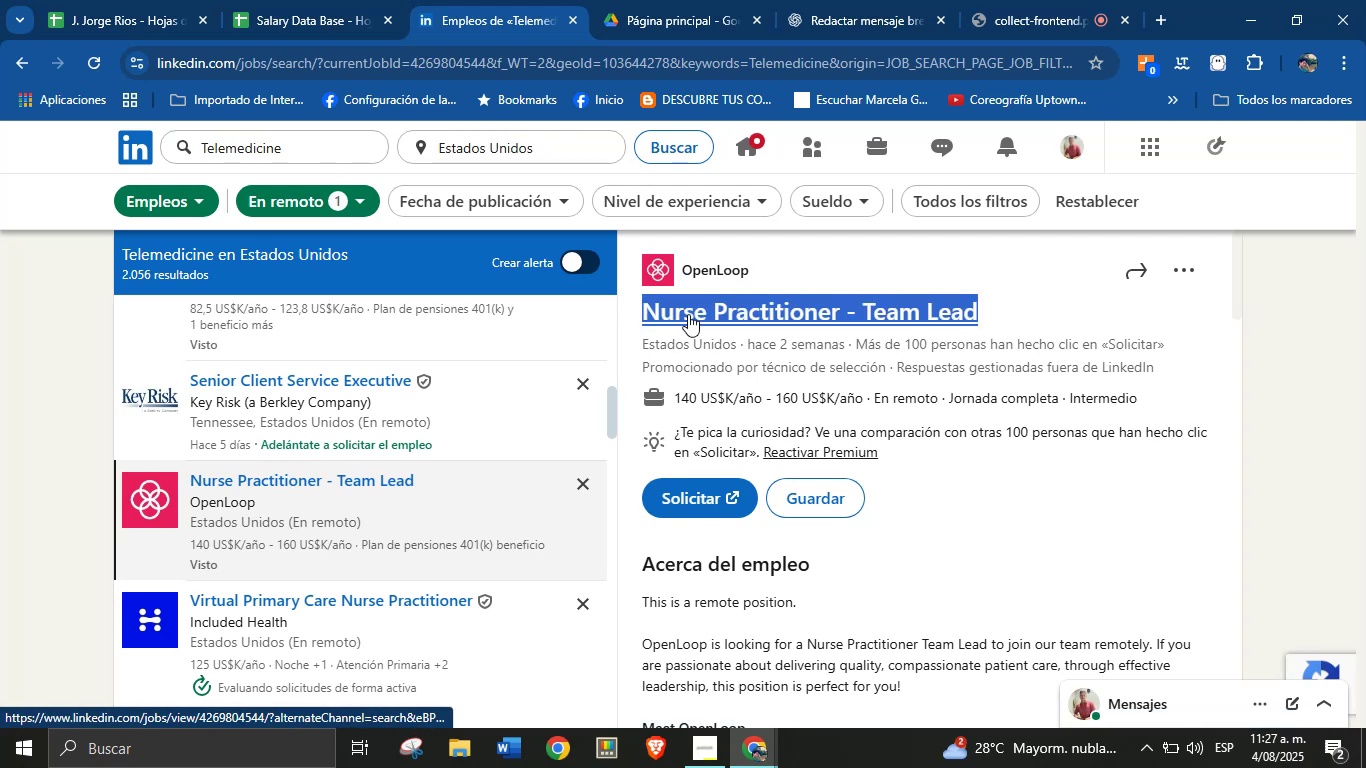 
key(Alt+Control+C)
 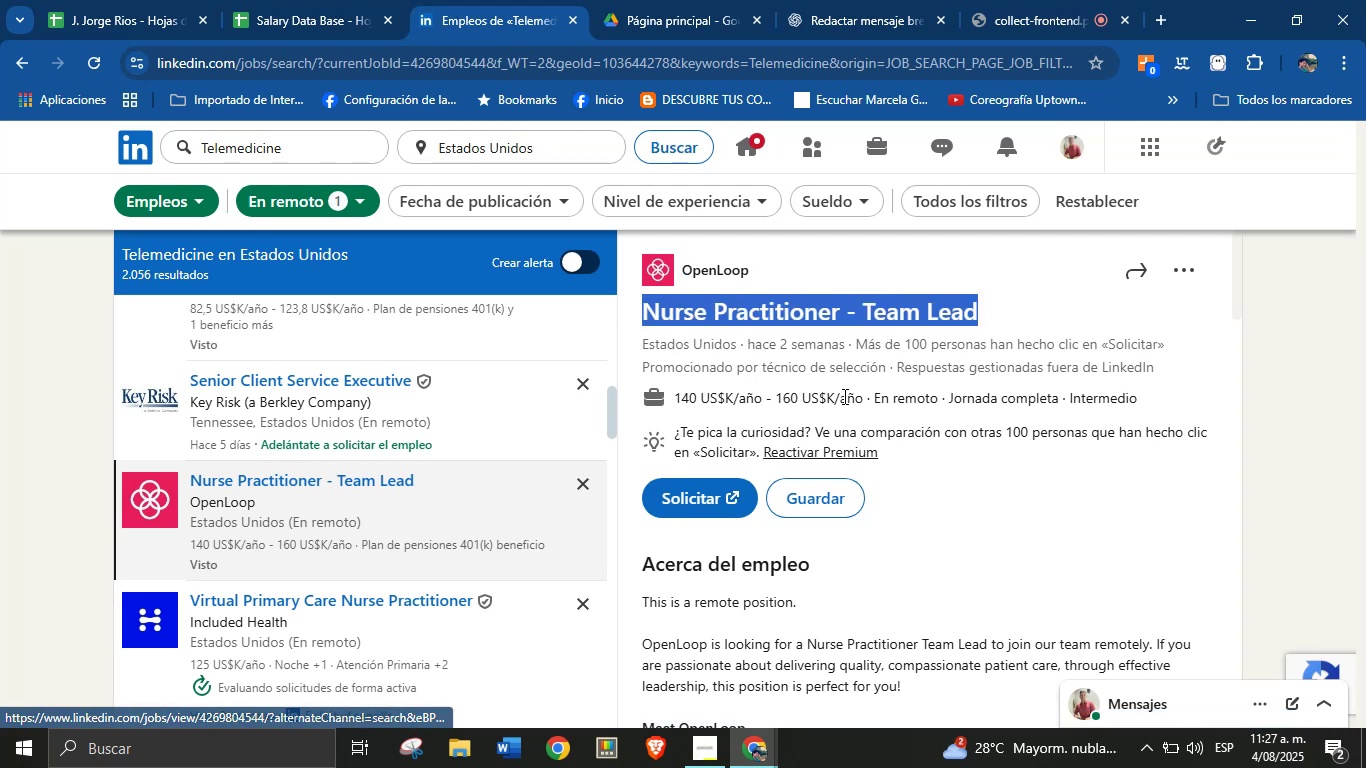 
key(Alt+Control+ControlLeft)
 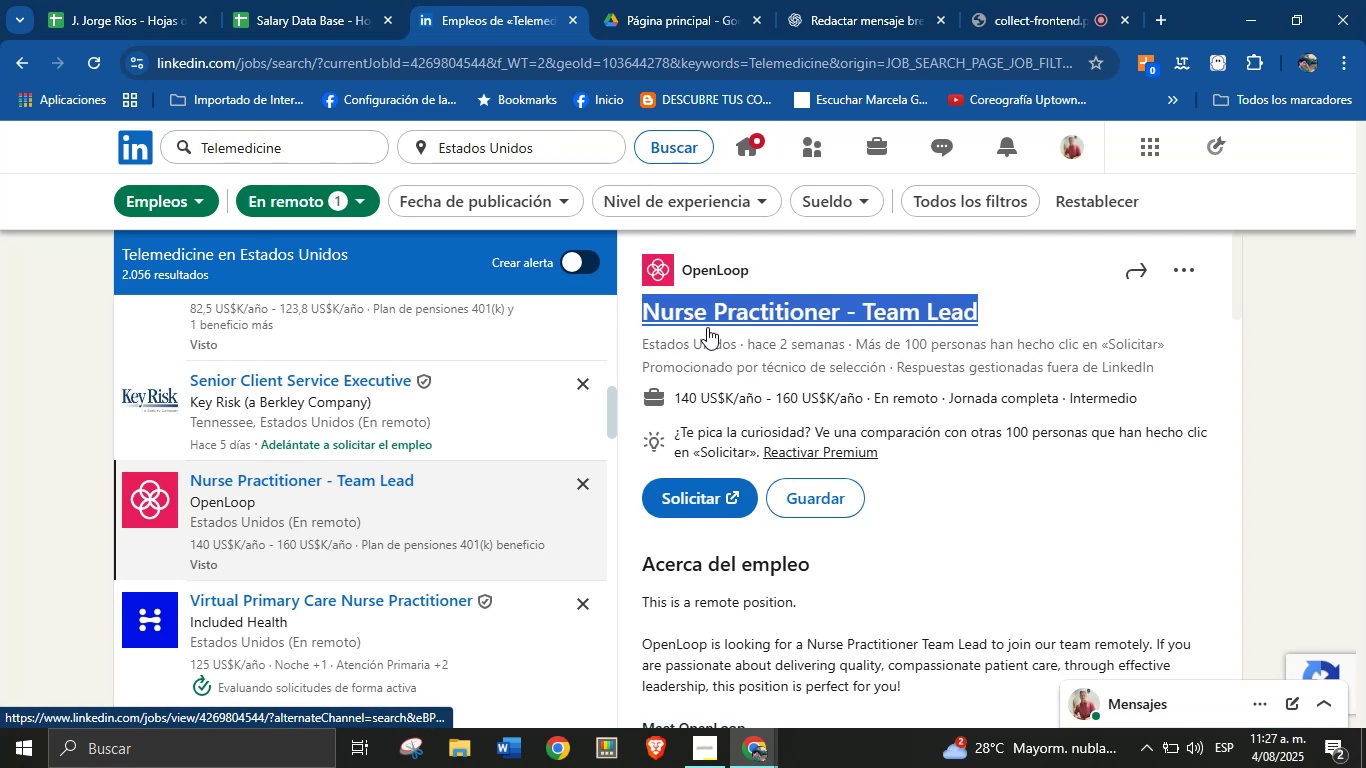 
left_click_drag(start_coordinate=[861, 399], to_coordinate=[674, 398])
 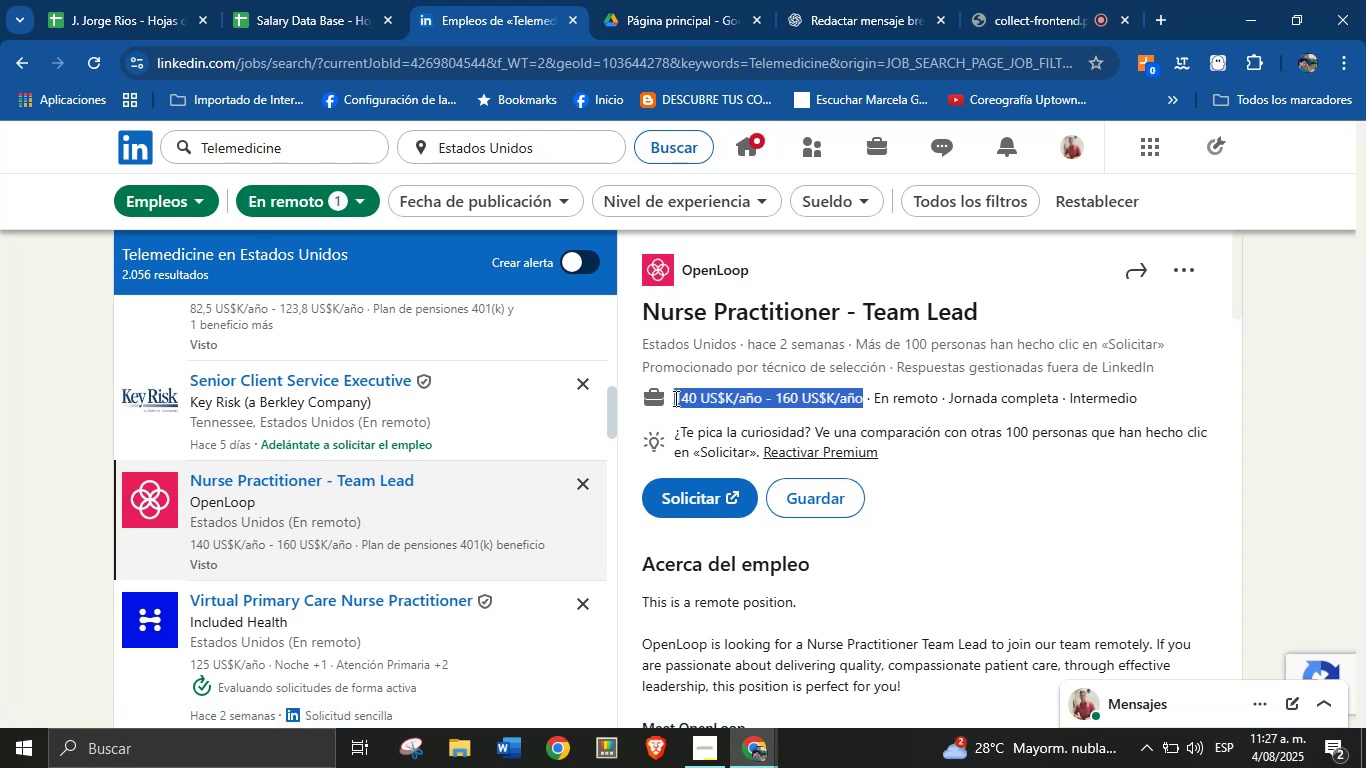 
key(Alt+Control+ControlLeft)
 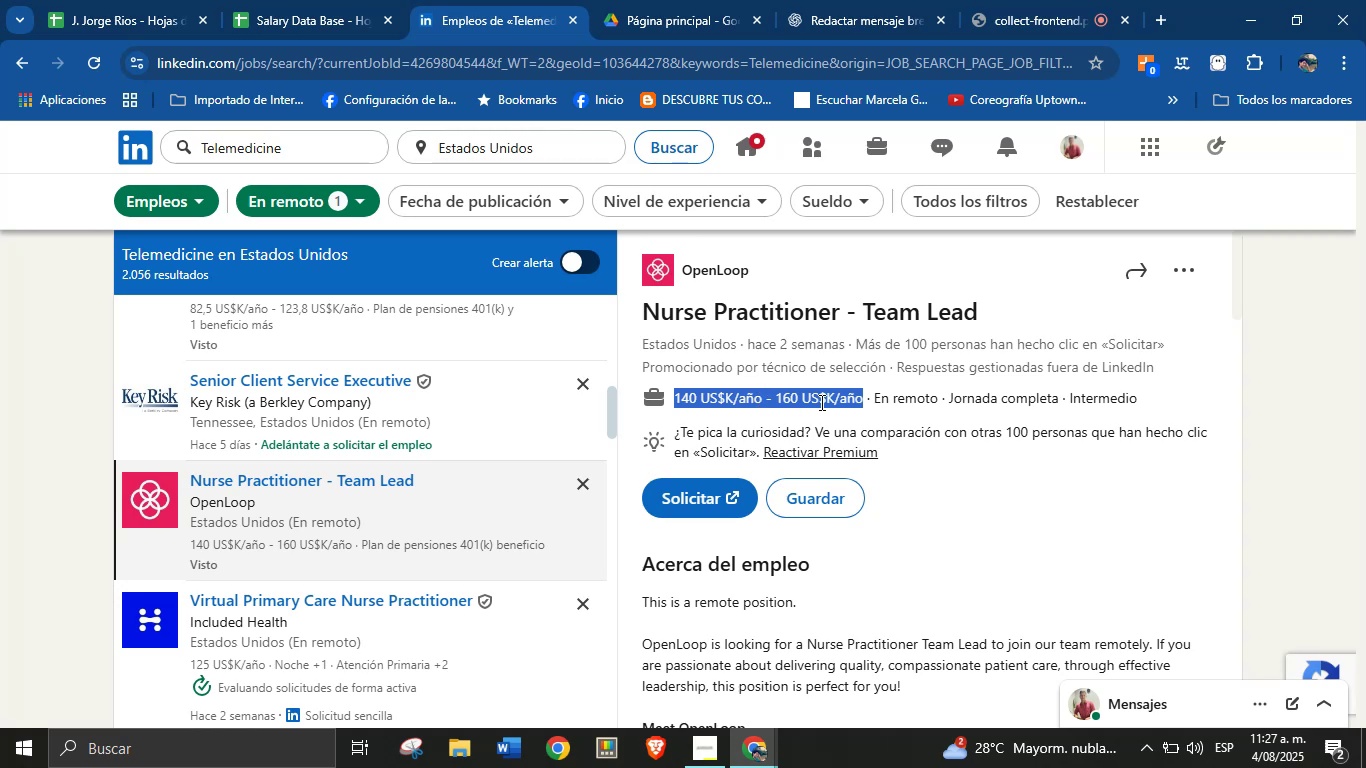 
key(Alt+AltLeft)
 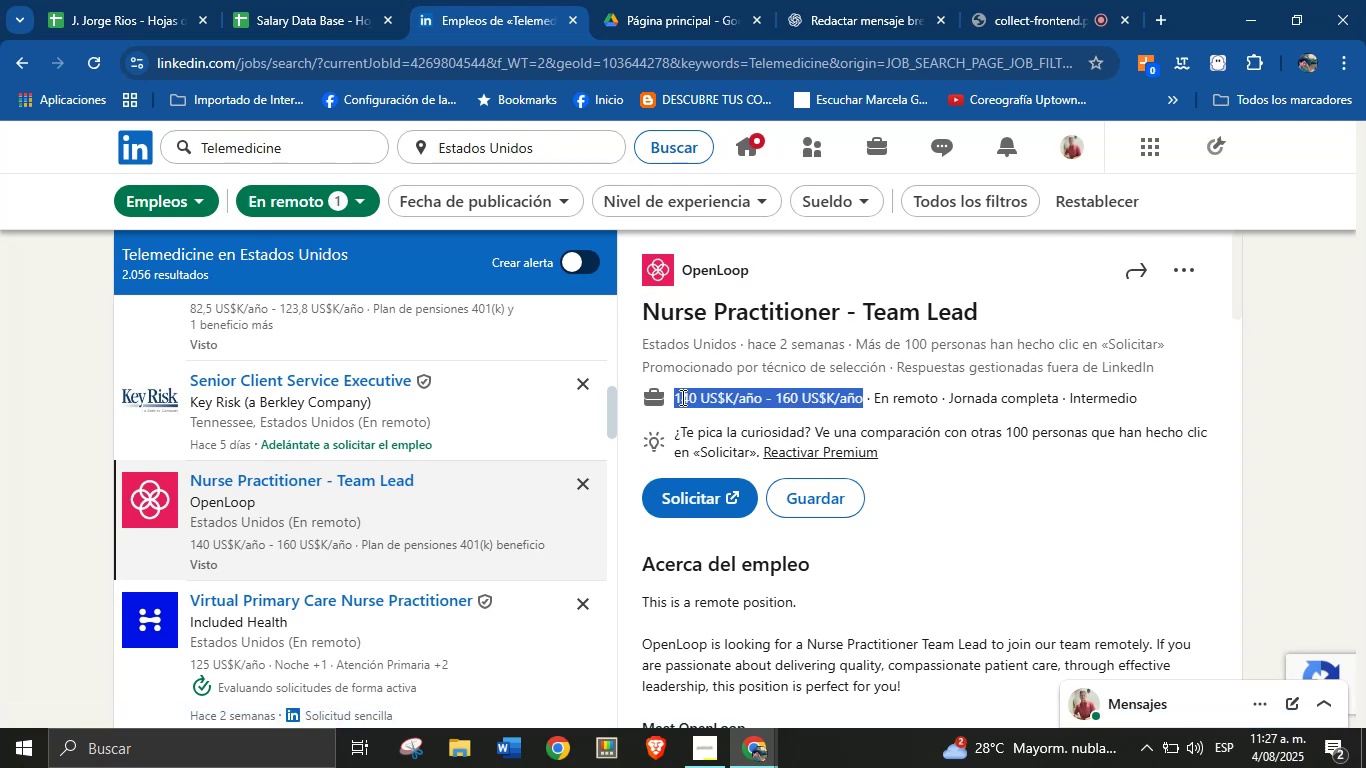 
key(Alt+Control+C)
 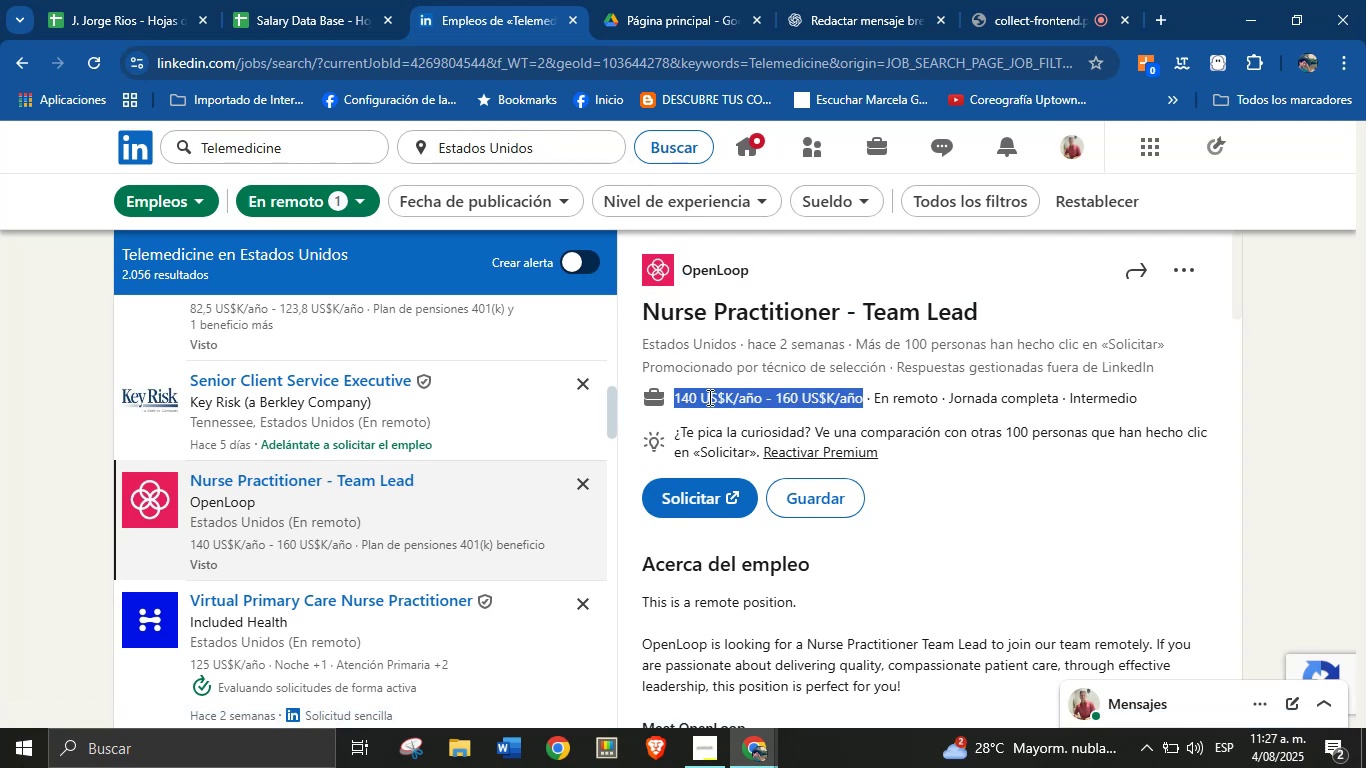 
scroll: coordinate [809, 506], scroll_direction: down, amount: 23.0
 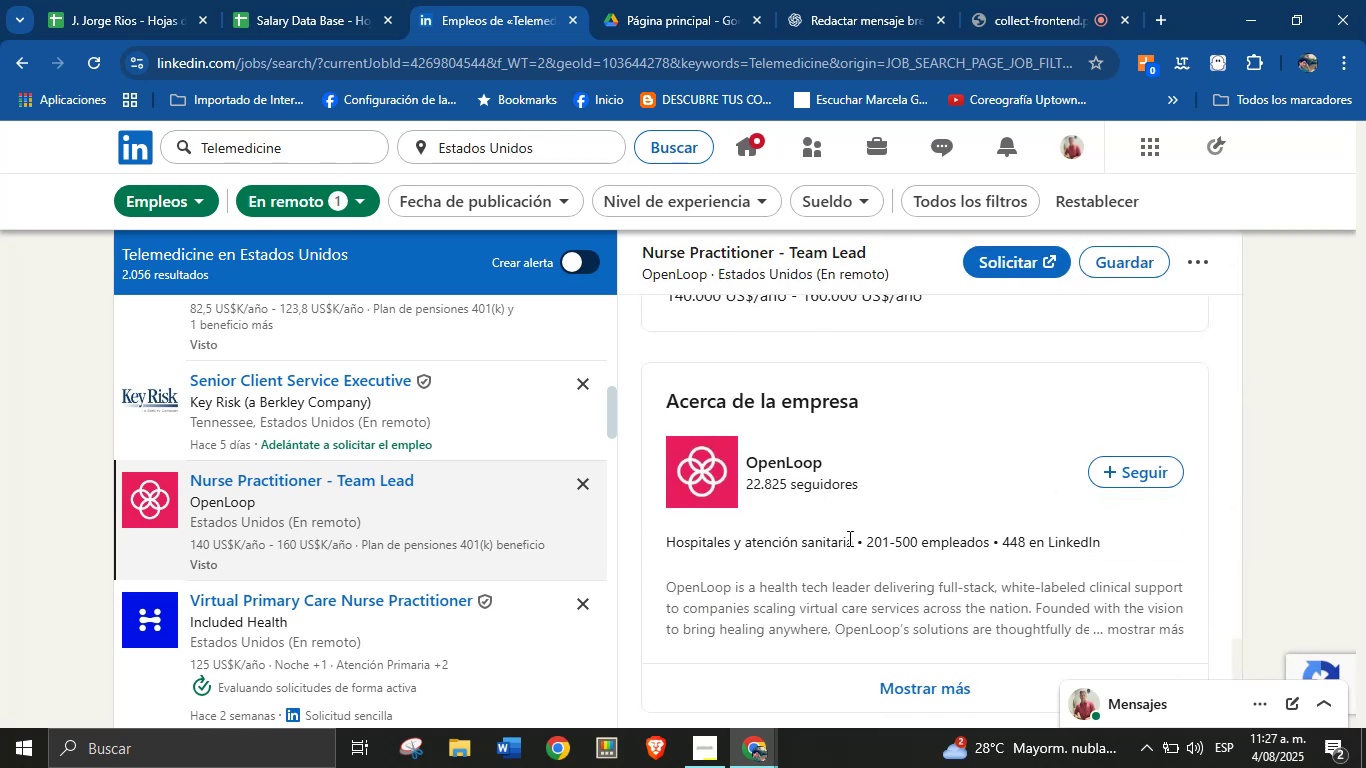 
left_click_drag(start_coordinate=[850, 543], to_coordinate=[669, 543])
 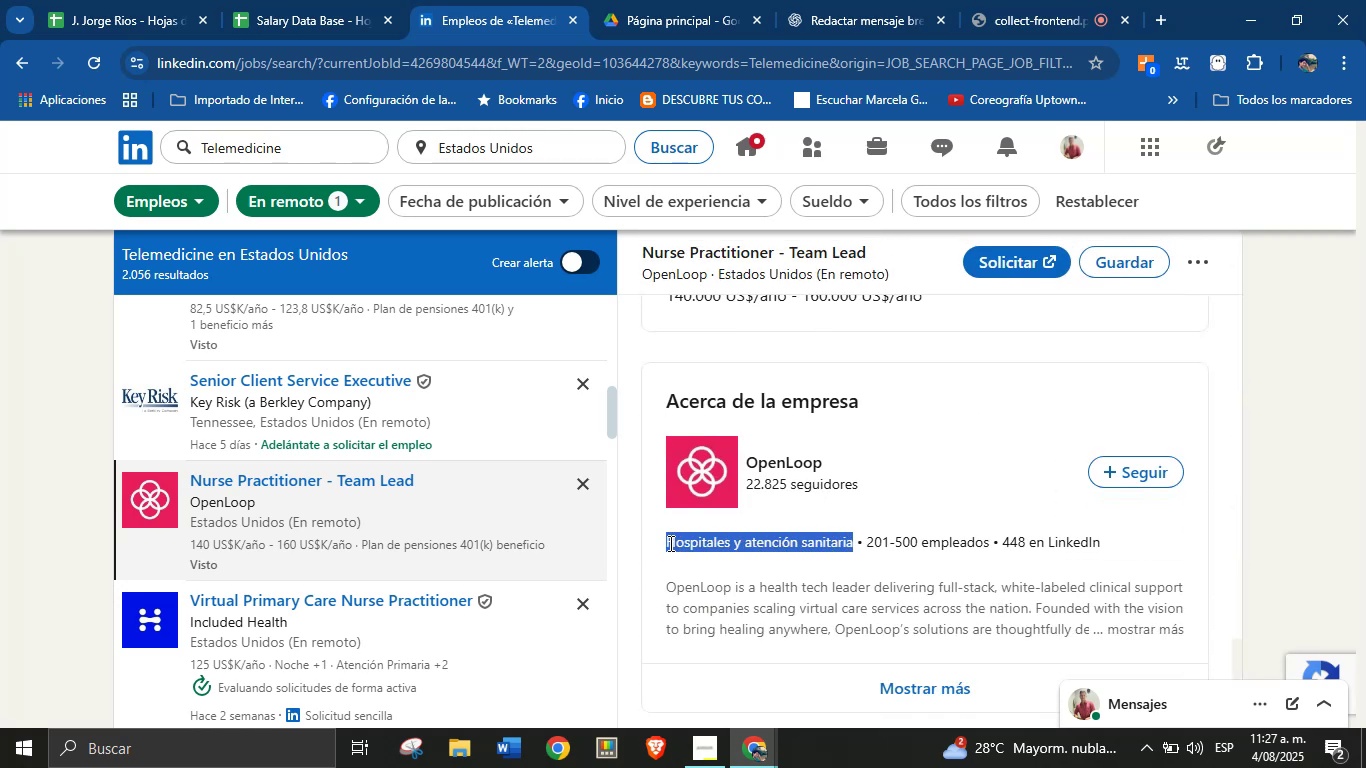 
key(Alt+AltLeft)
 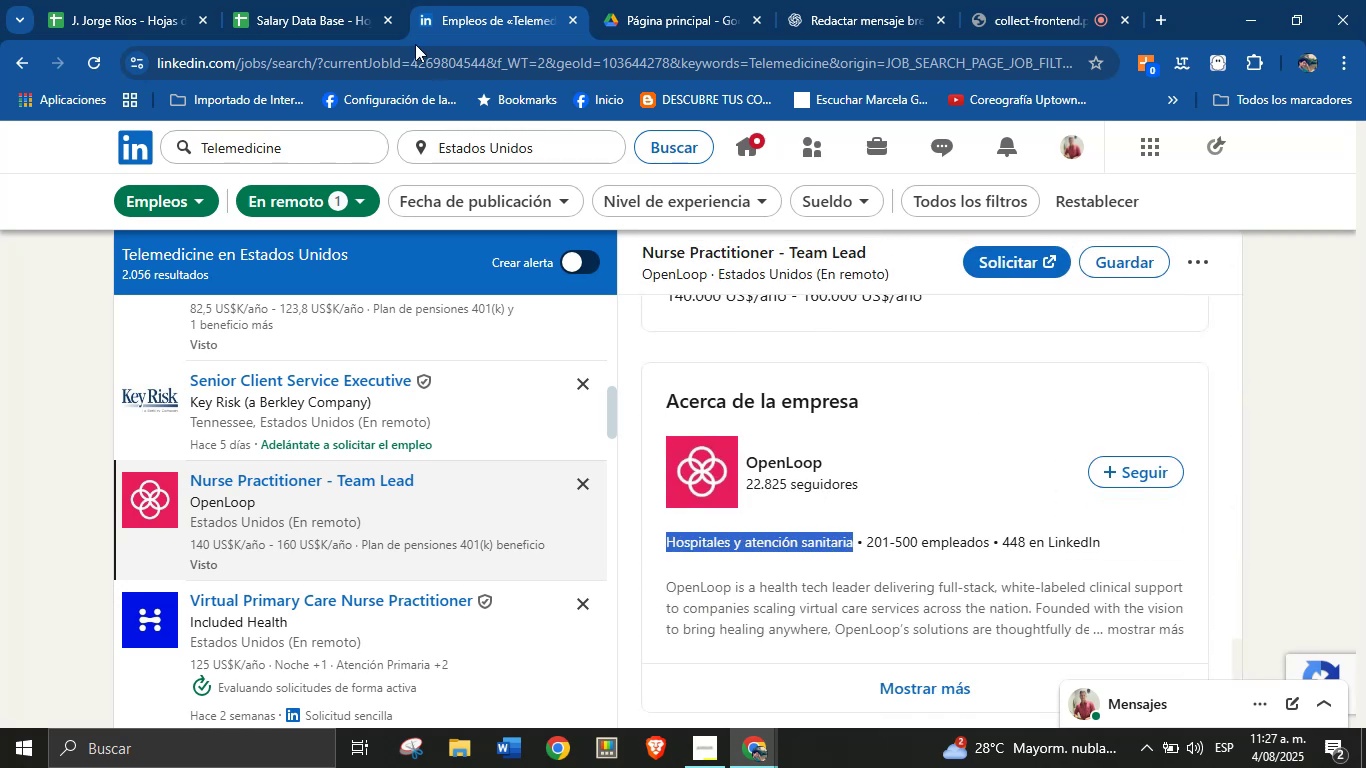 
key(Alt+Control+ControlLeft)
 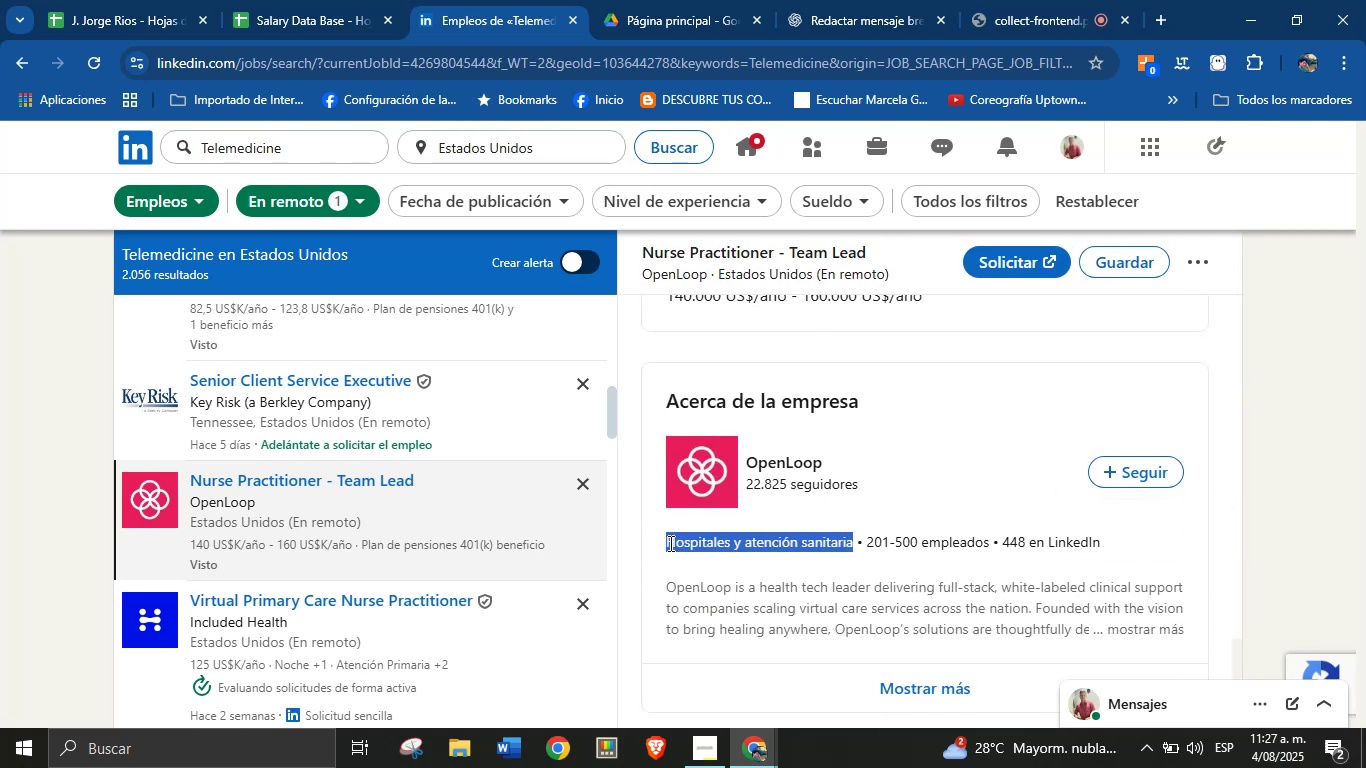 
key(Alt+Control+C)
 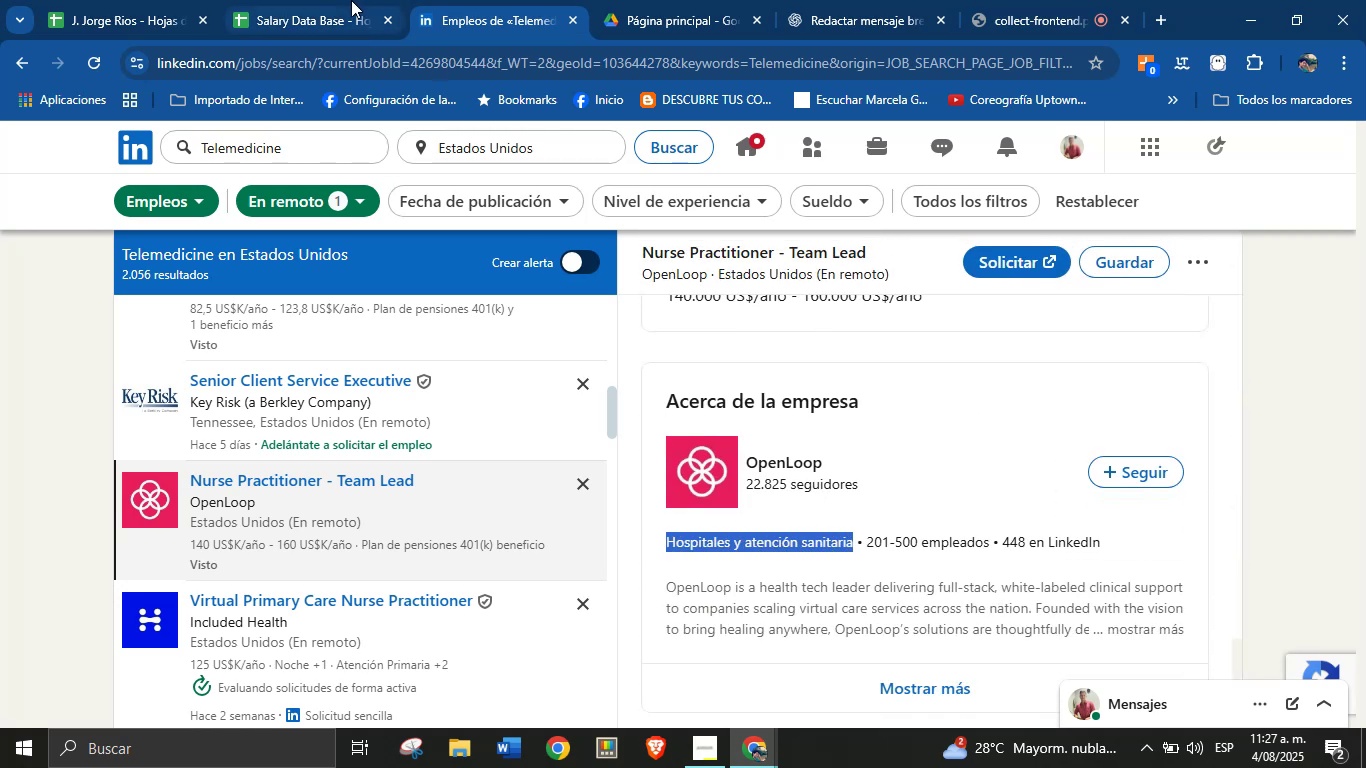 
key(Meta+MetaLeft)
 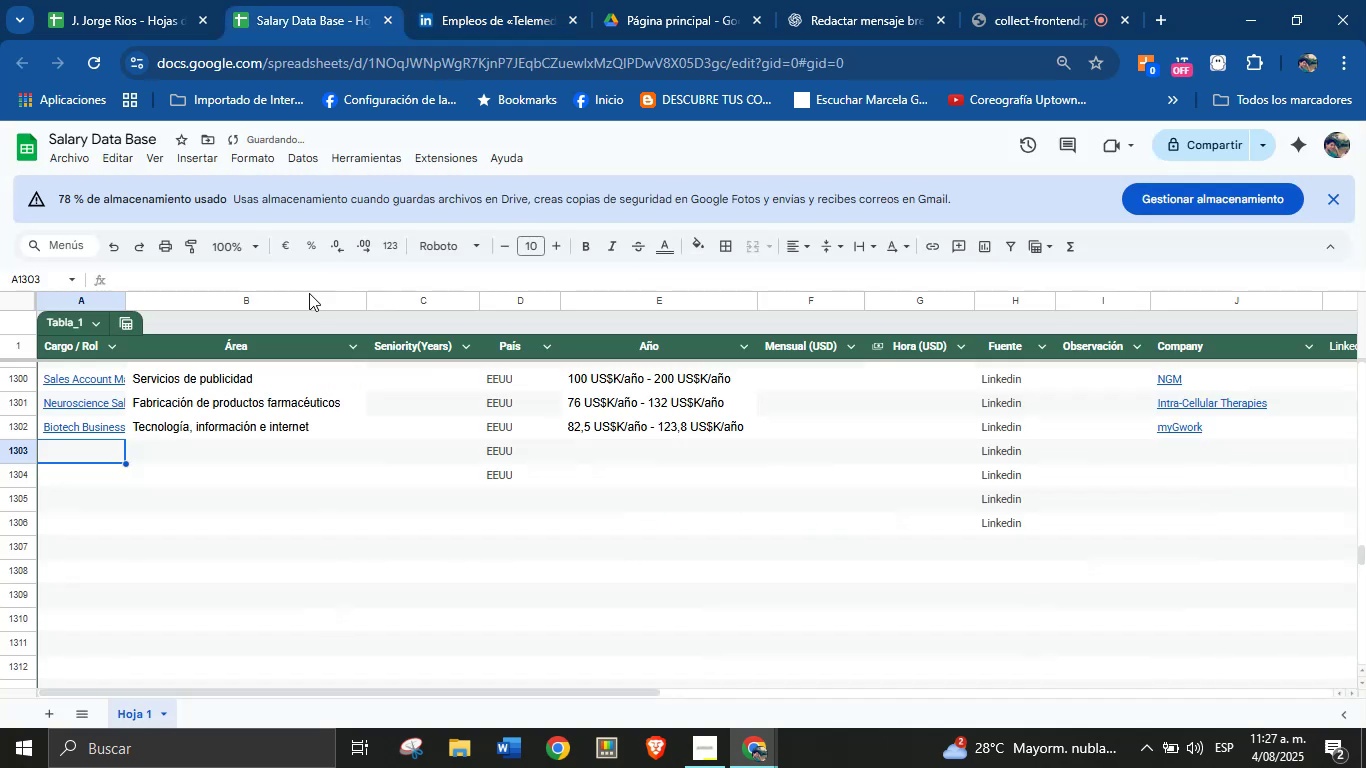 
key(Meta+MetaLeft)
 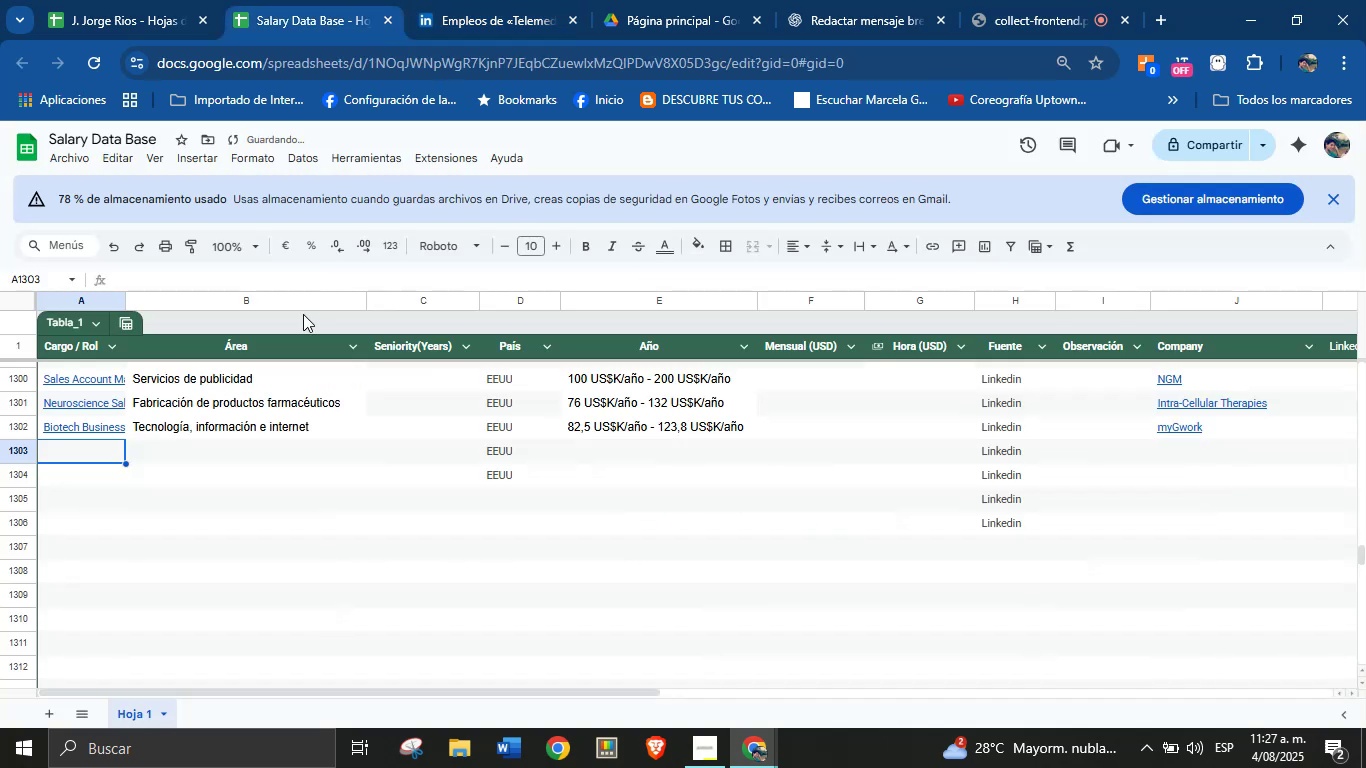 
key(Meta+V)
 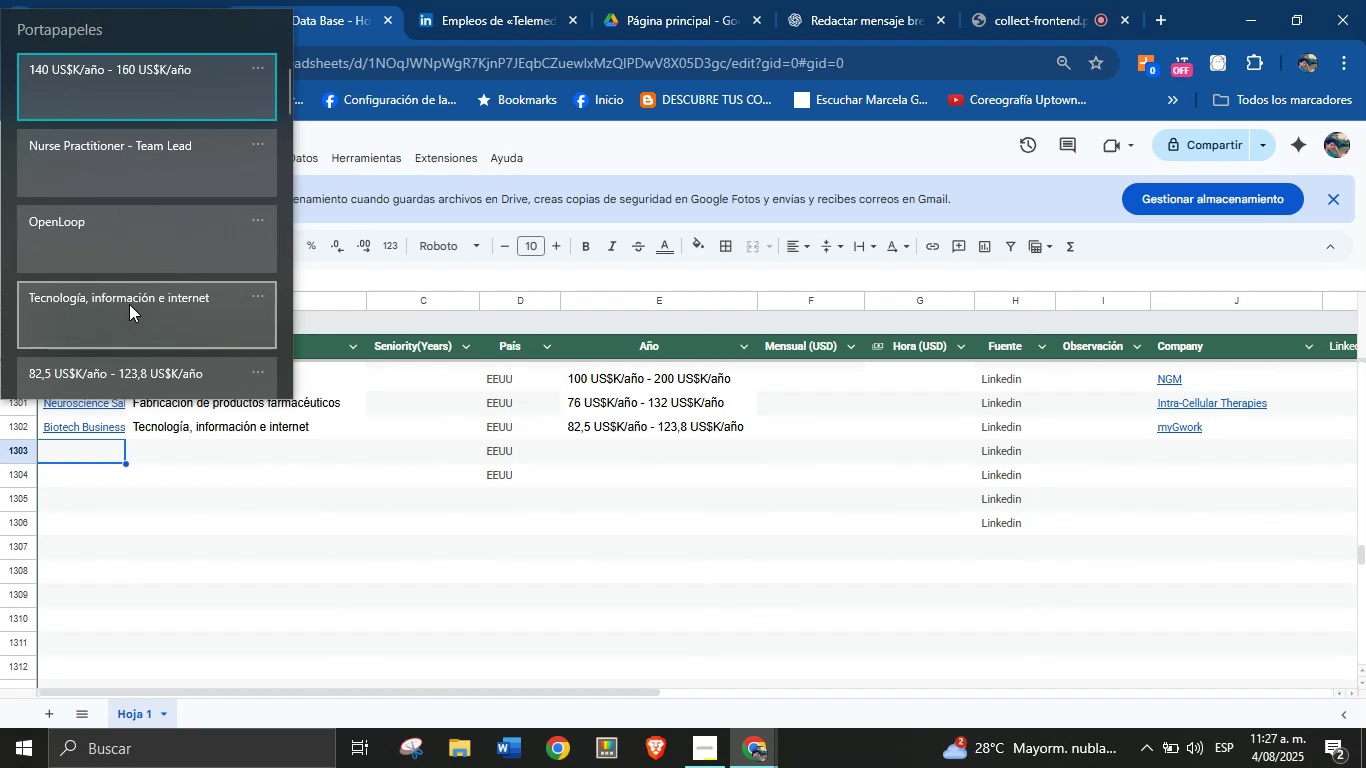 
left_click([138, 166])
 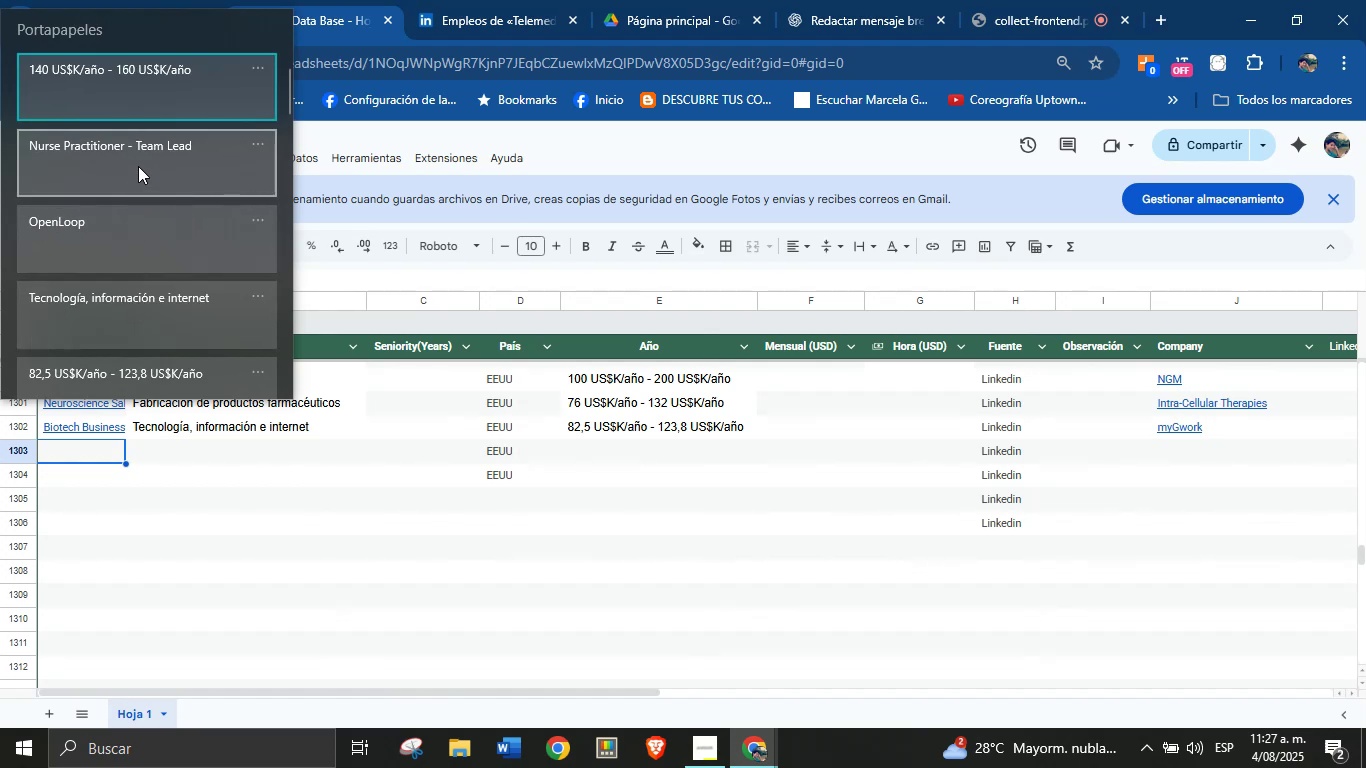 
key(Control+ControlLeft)
 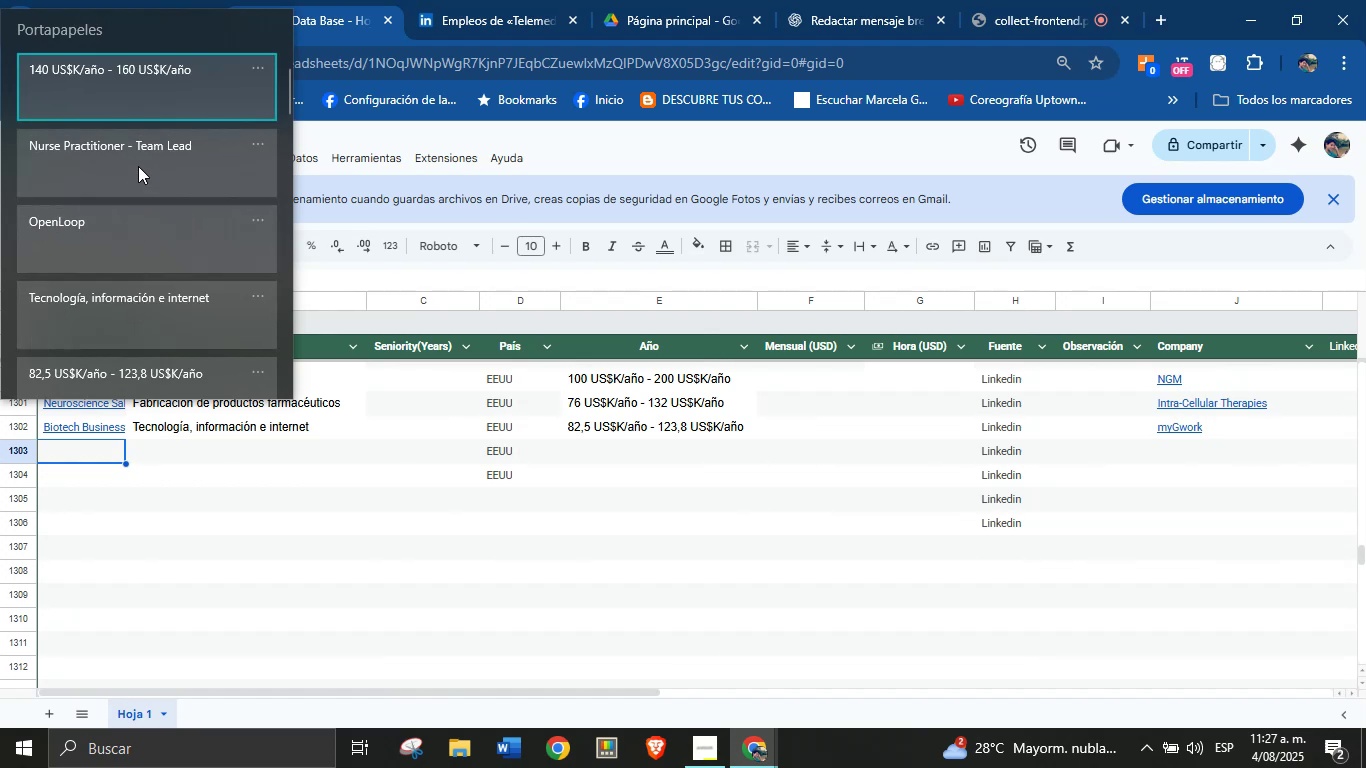 
key(Control+V)
 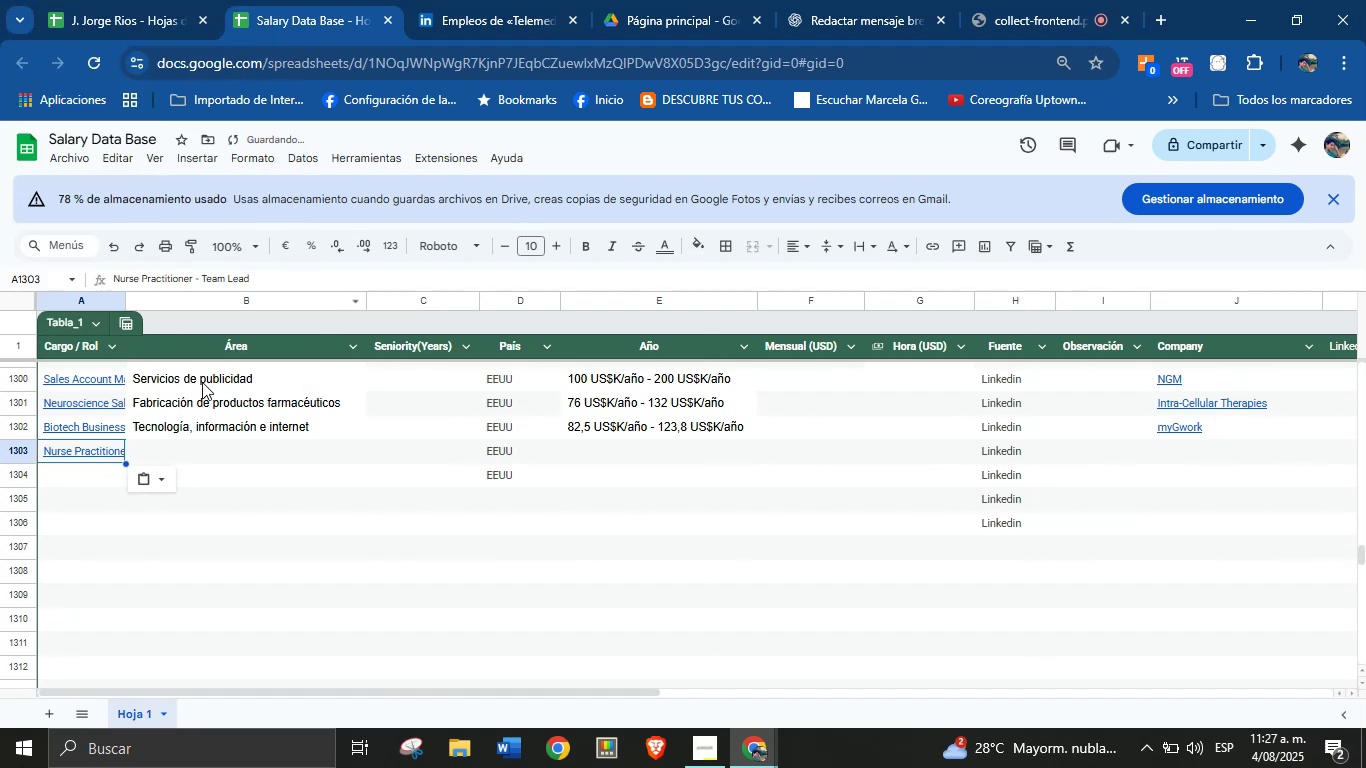 
left_click([242, 457])
 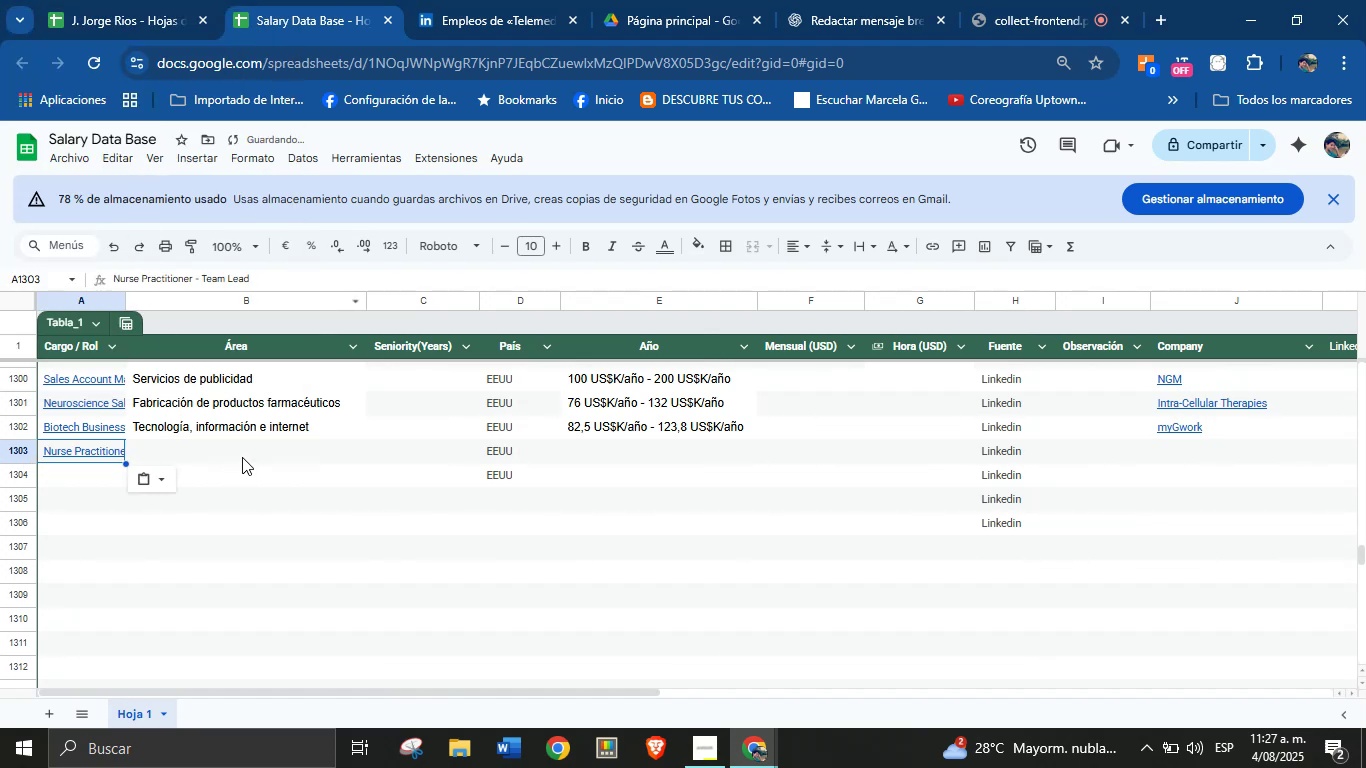 
key(Meta+MetaLeft)
 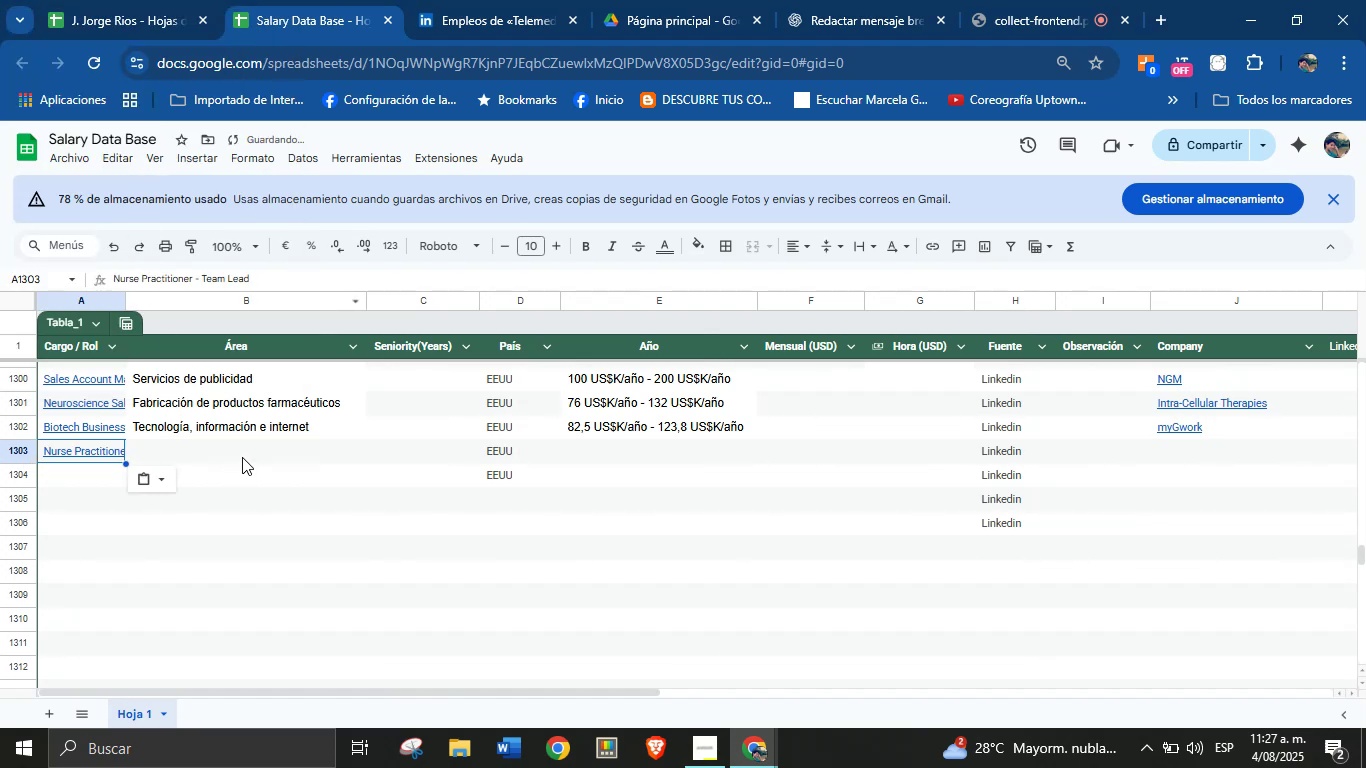 
key(Meta+MetaLeft)
 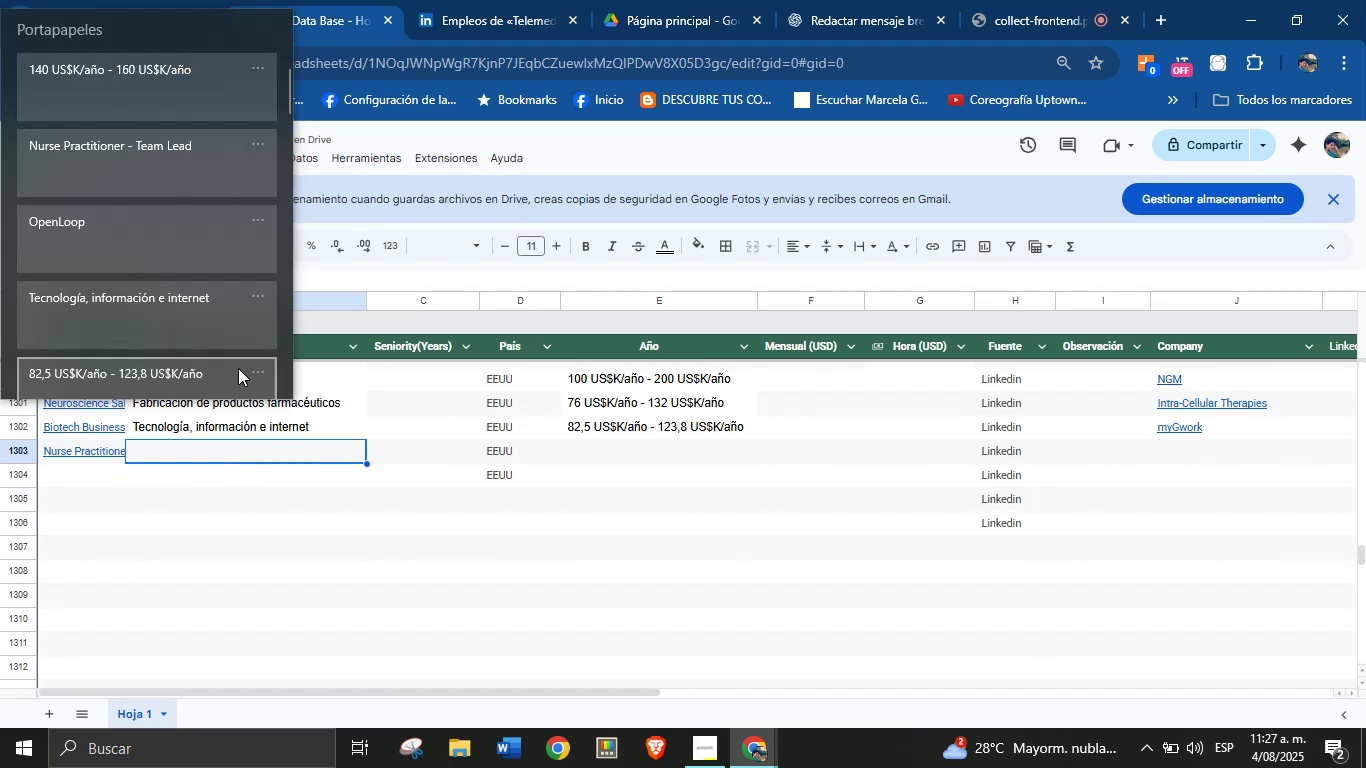 
key(Meta+V)
 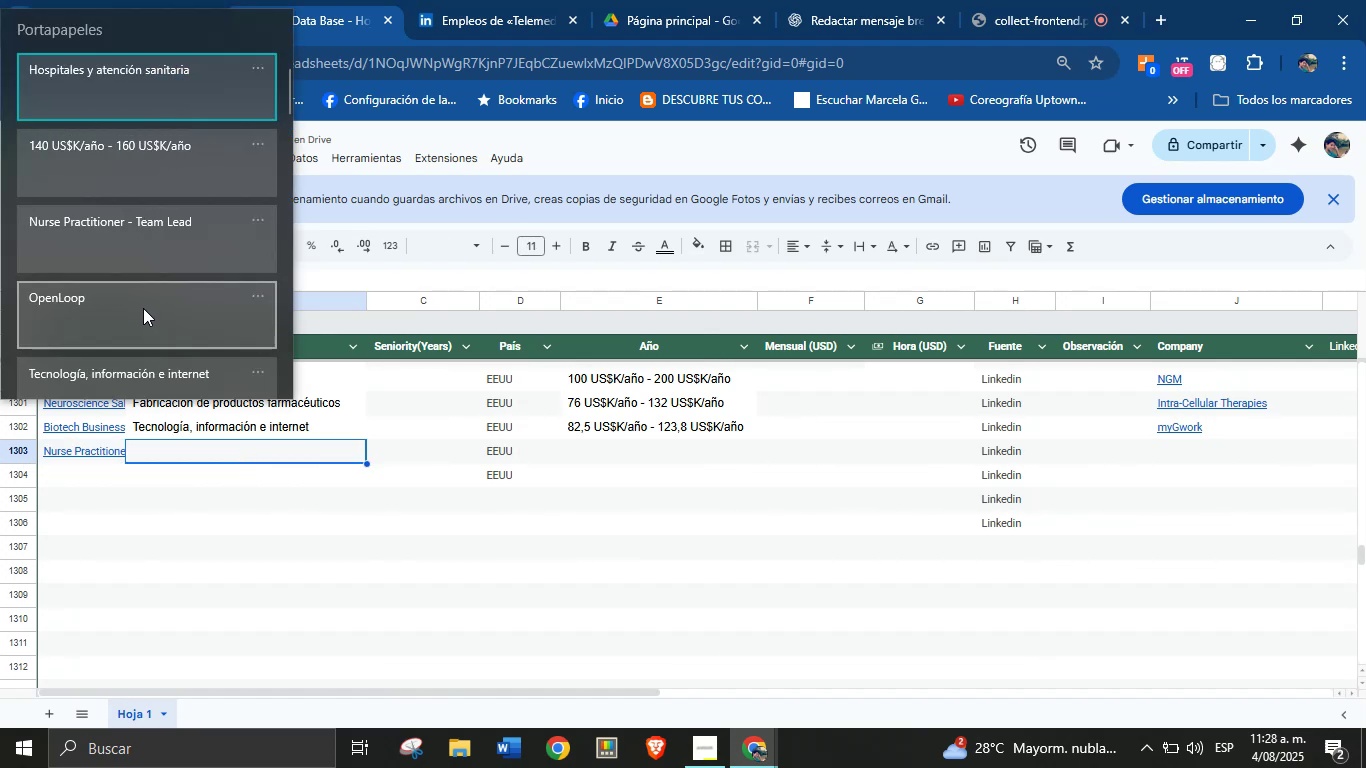 
left_click([150, 101])
 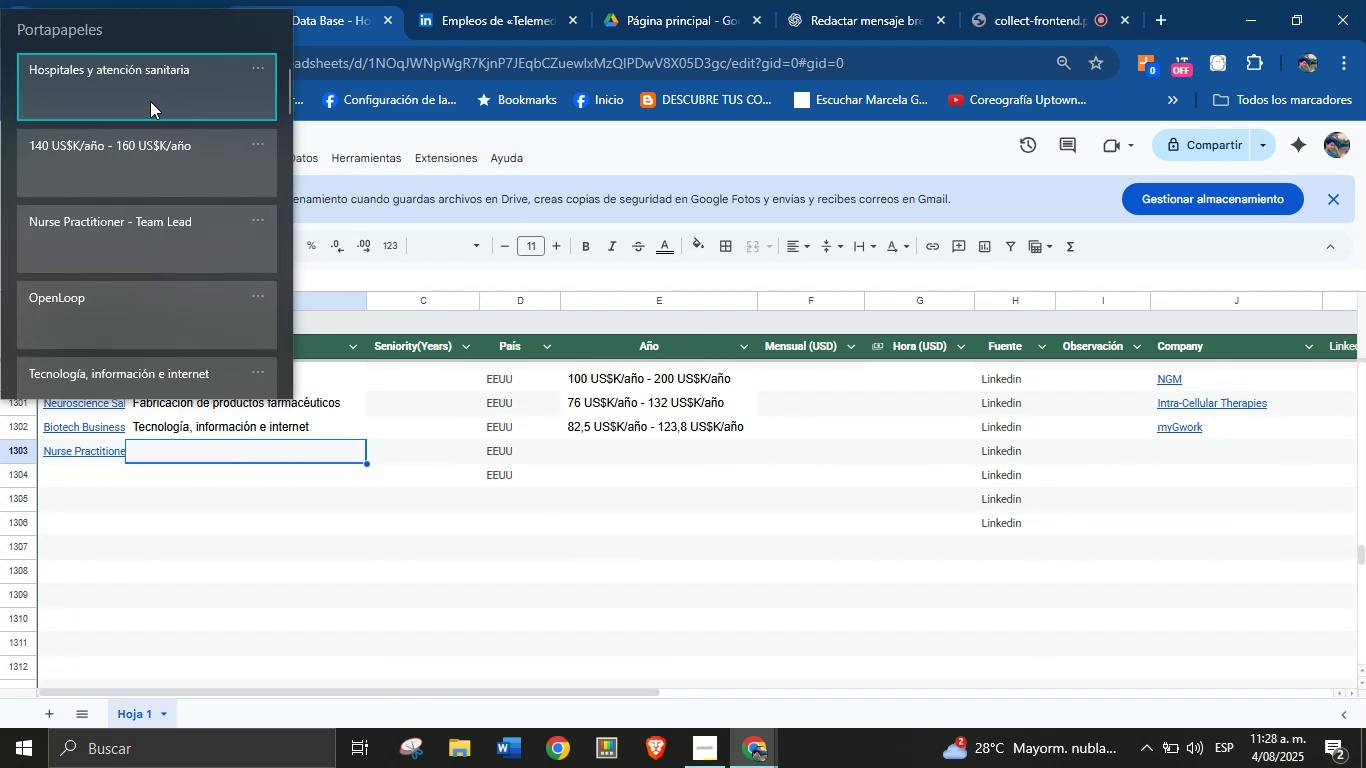 
key(Control+ControlLeft)
 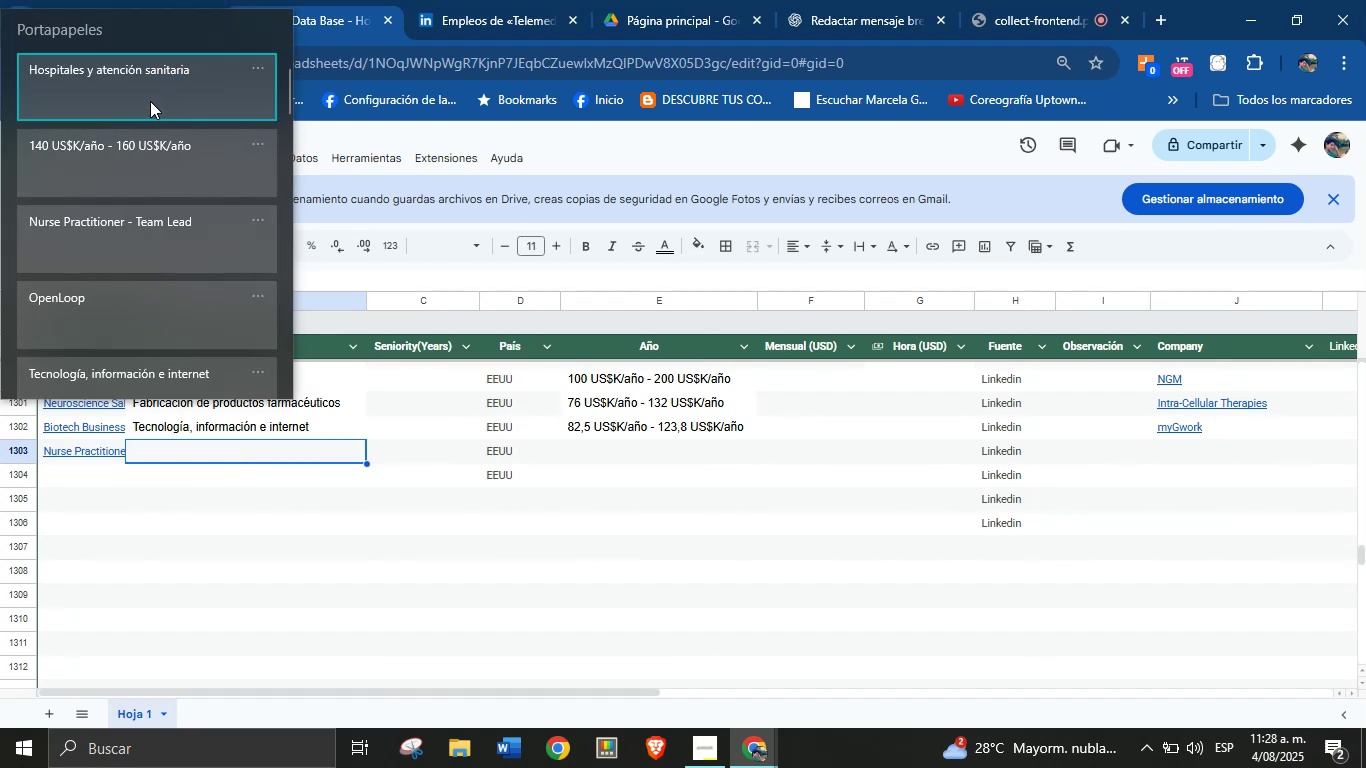 
key(Control+V)
 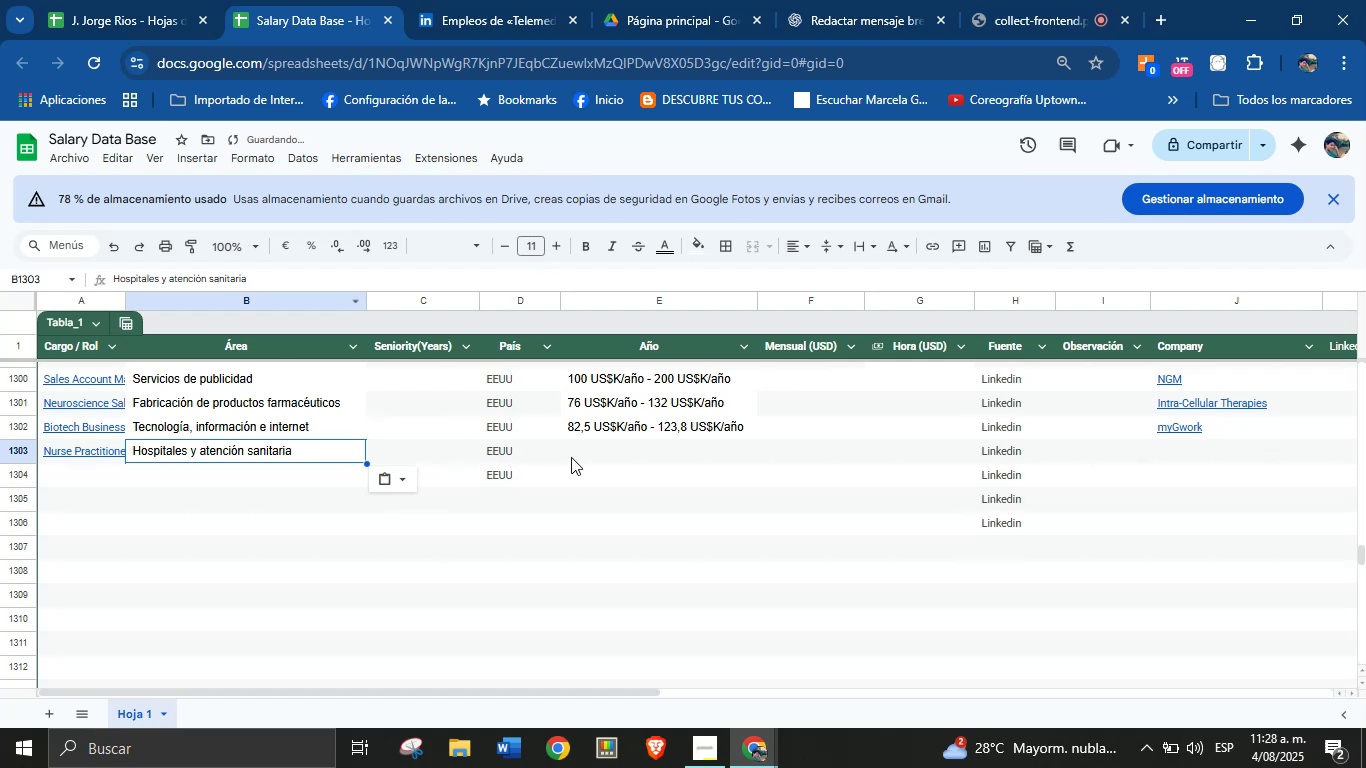 
left_click([627, 456])
 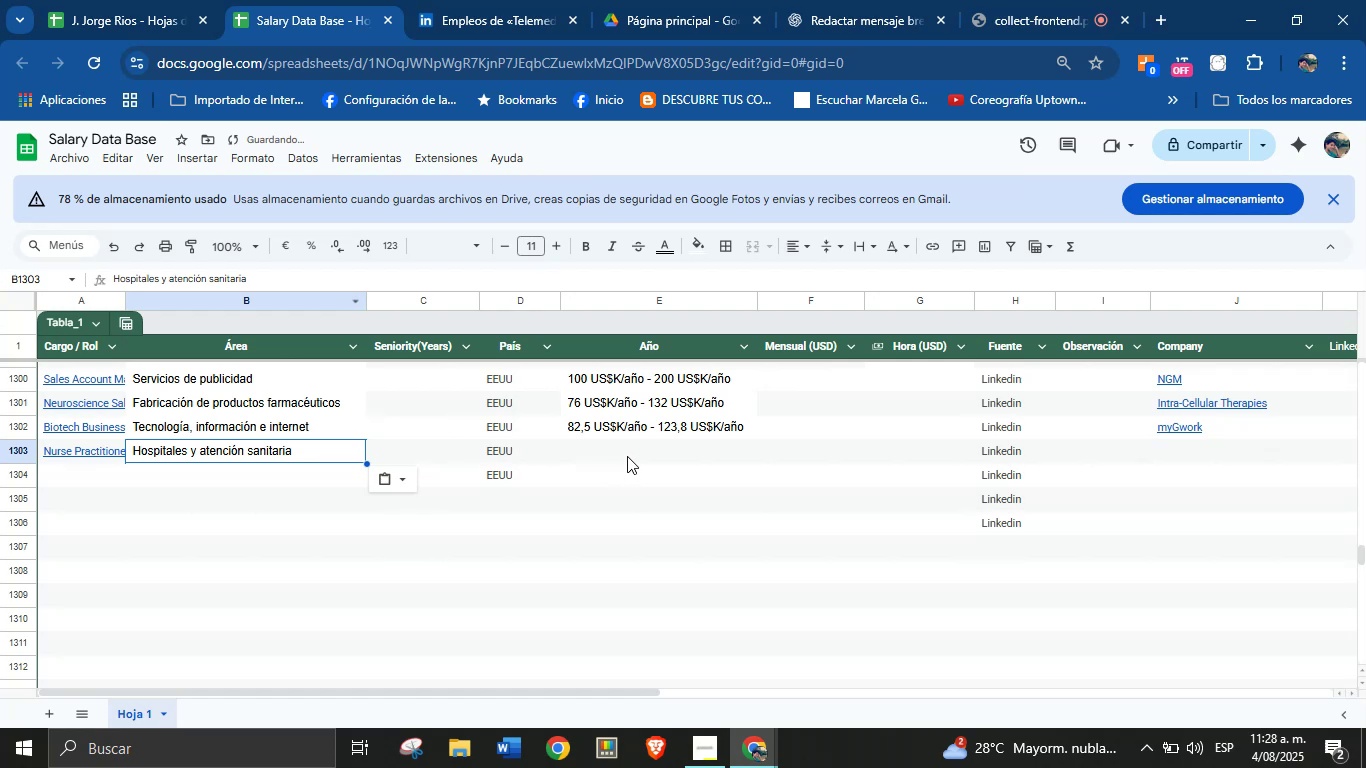 
key(Meta+MetaLeft)
 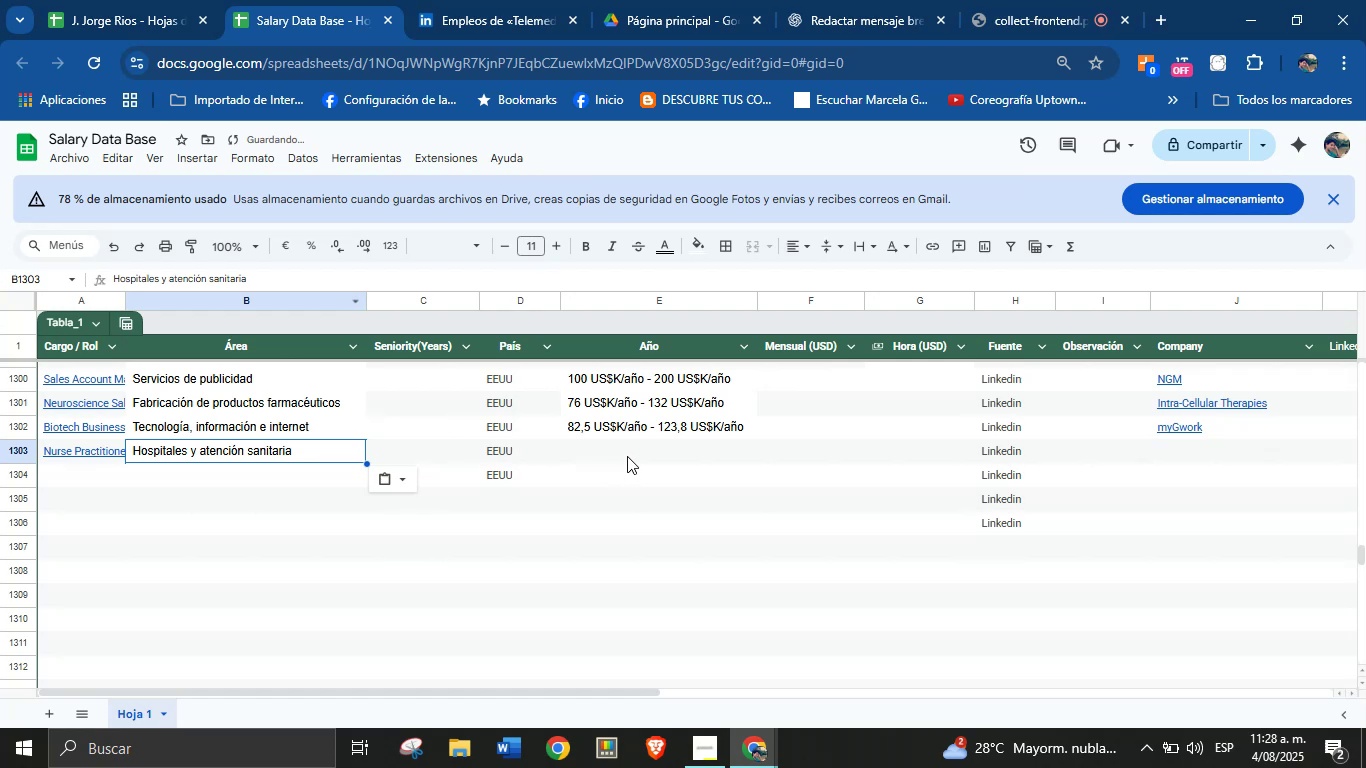 
key(Meta+MetaLeft)
 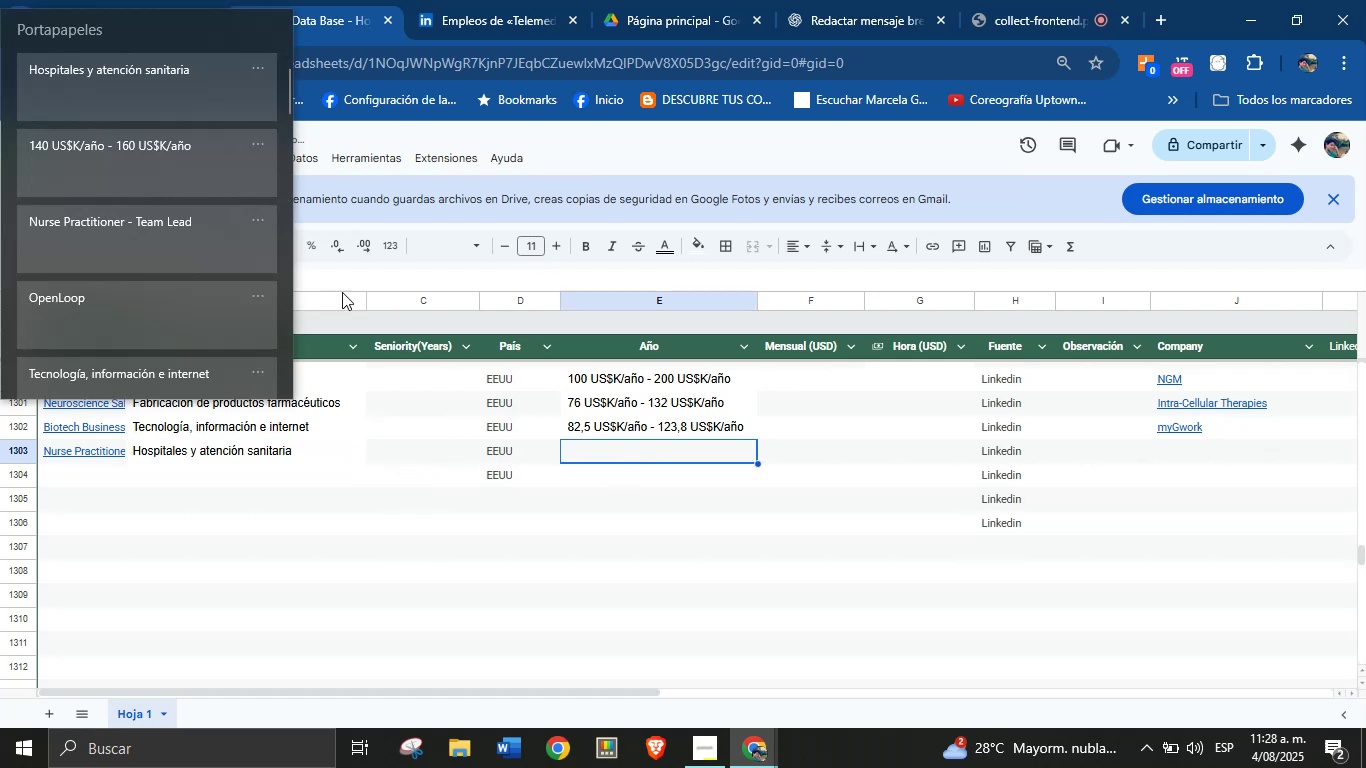 
key(Meta+V)
 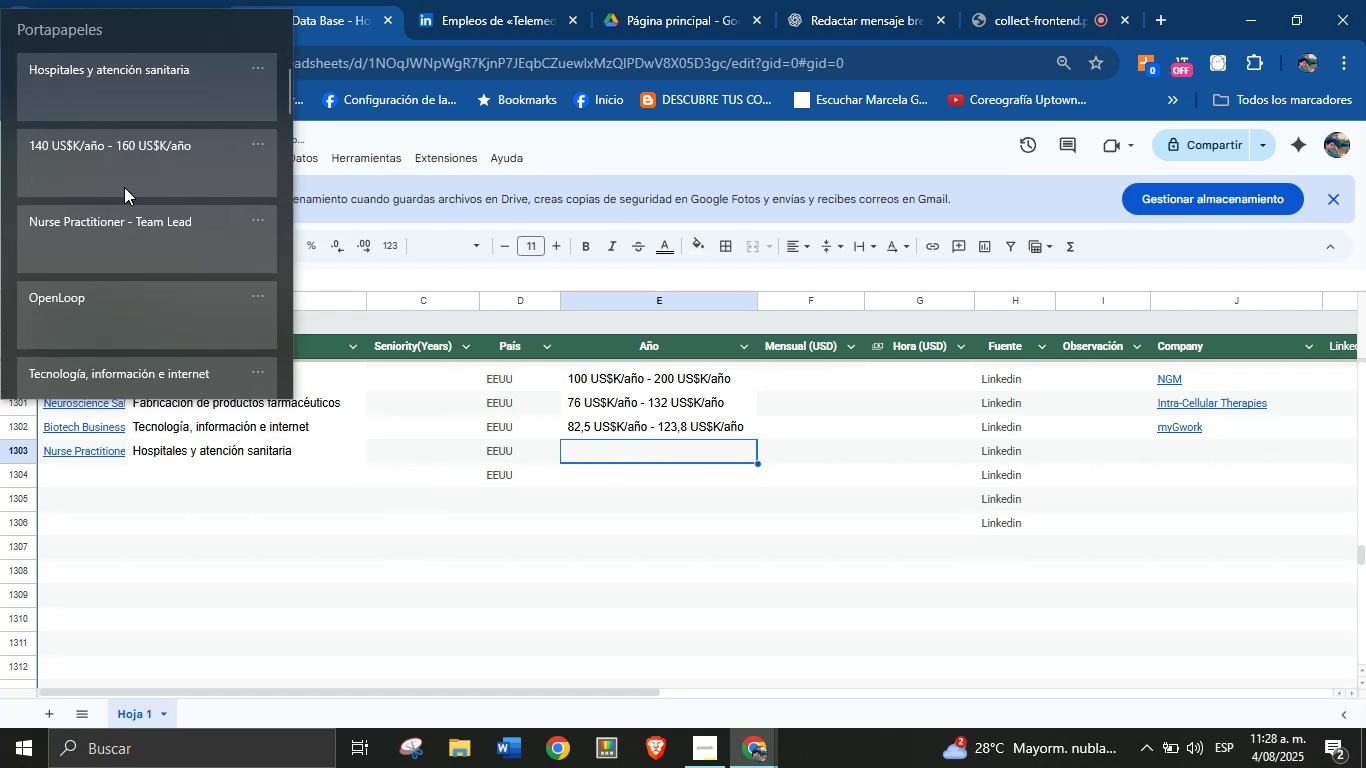 
left_click([117, 168])
 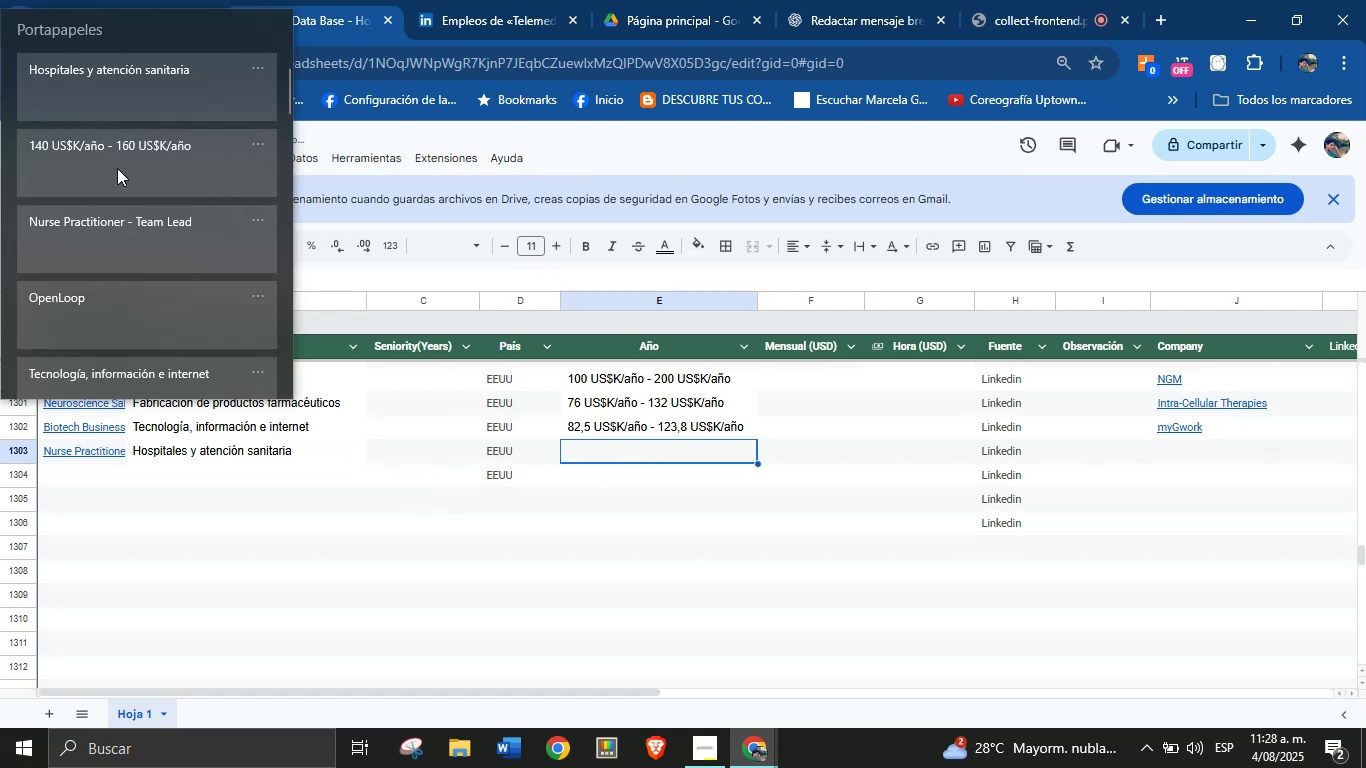 
key(Control+ControlLeft)
 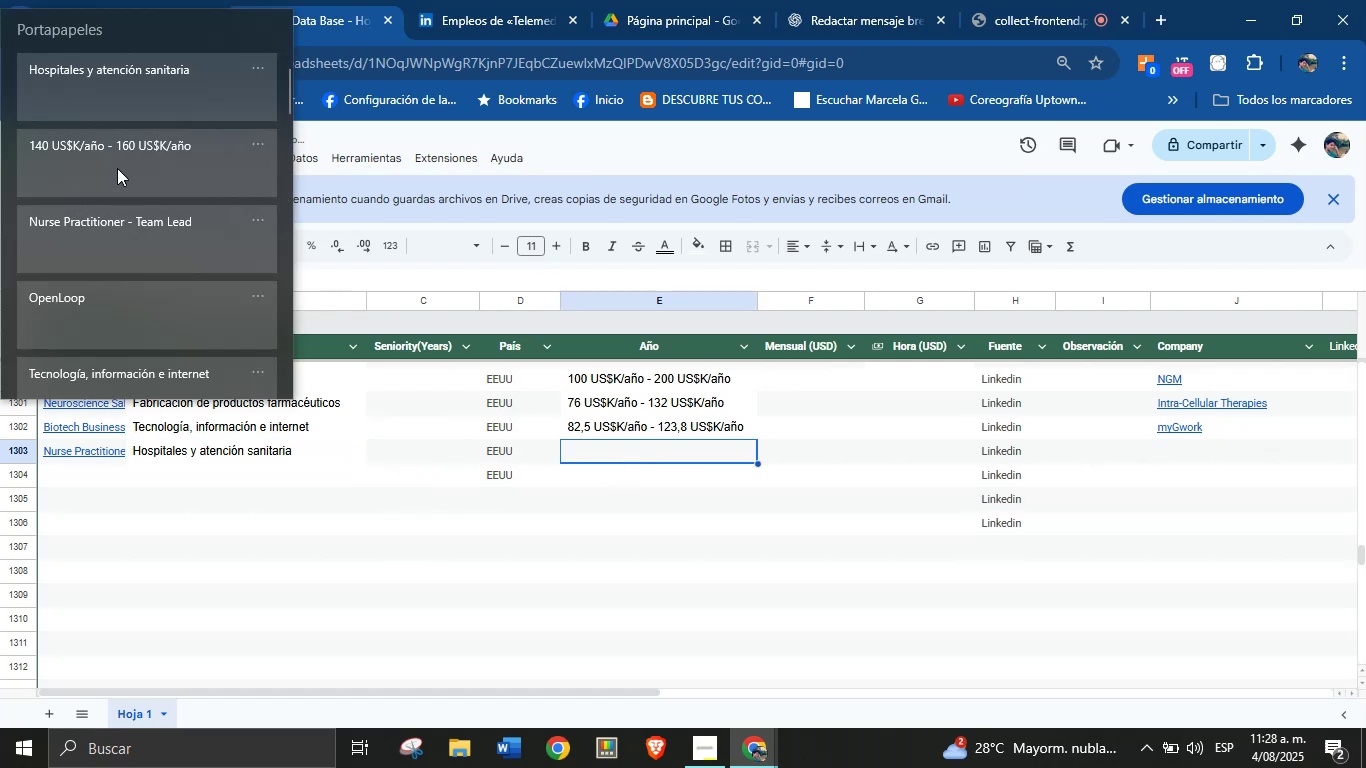 
key(Control+V)
 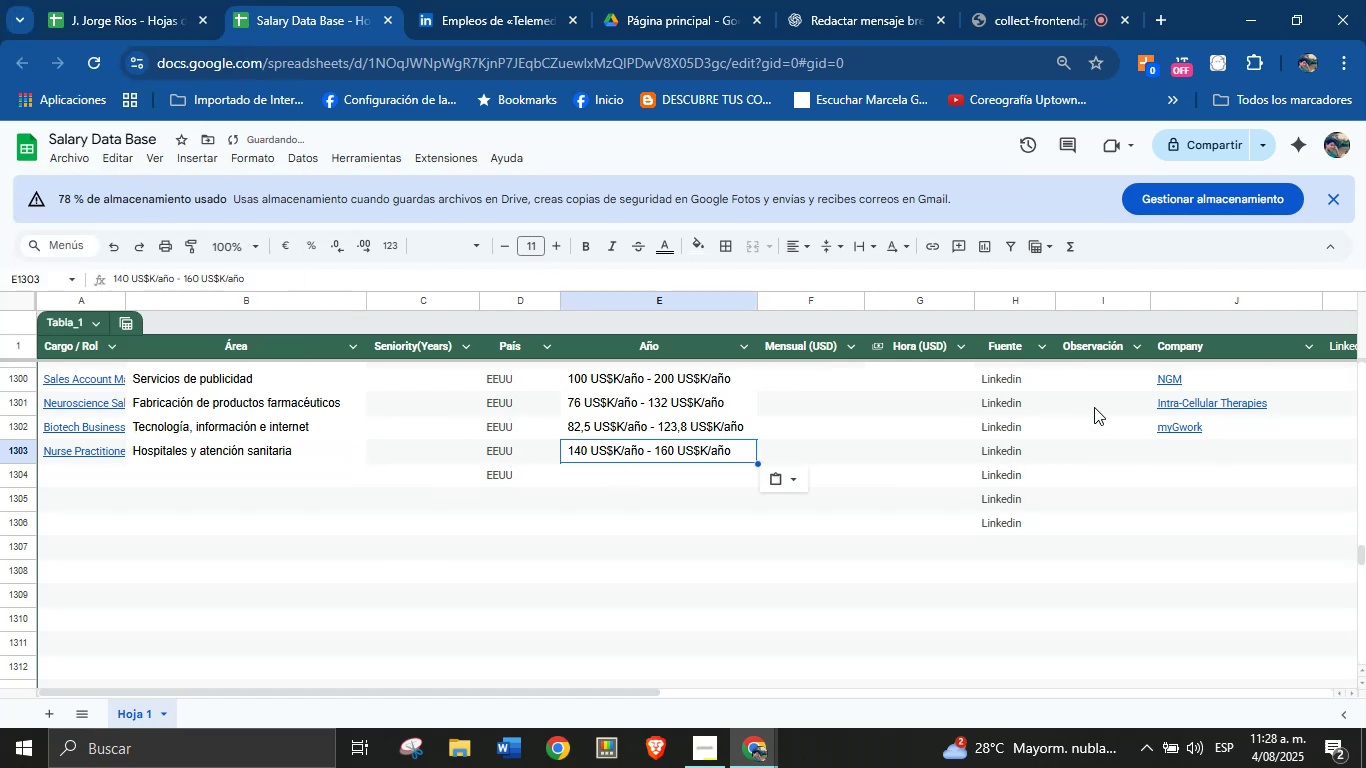 
left_click([1160, 446])
 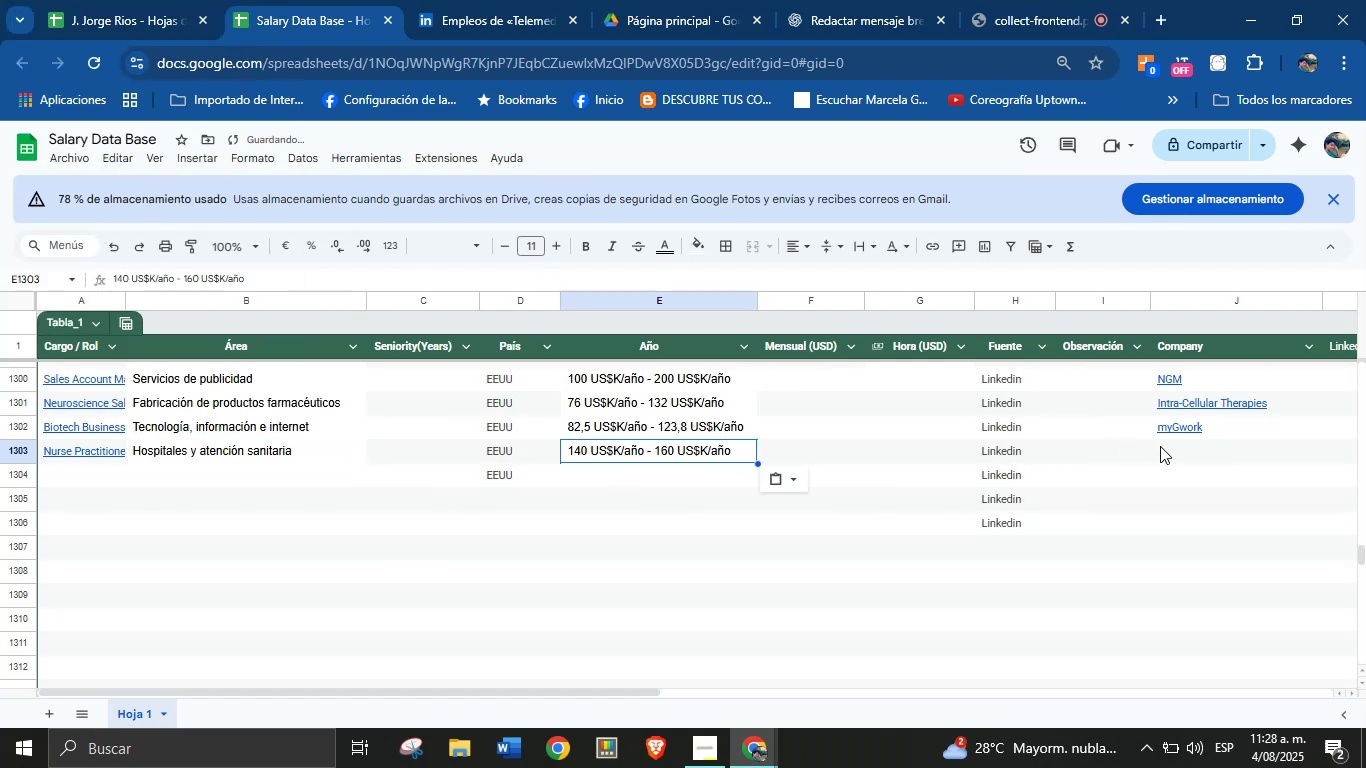 
key(Meta+MetaLeft)
 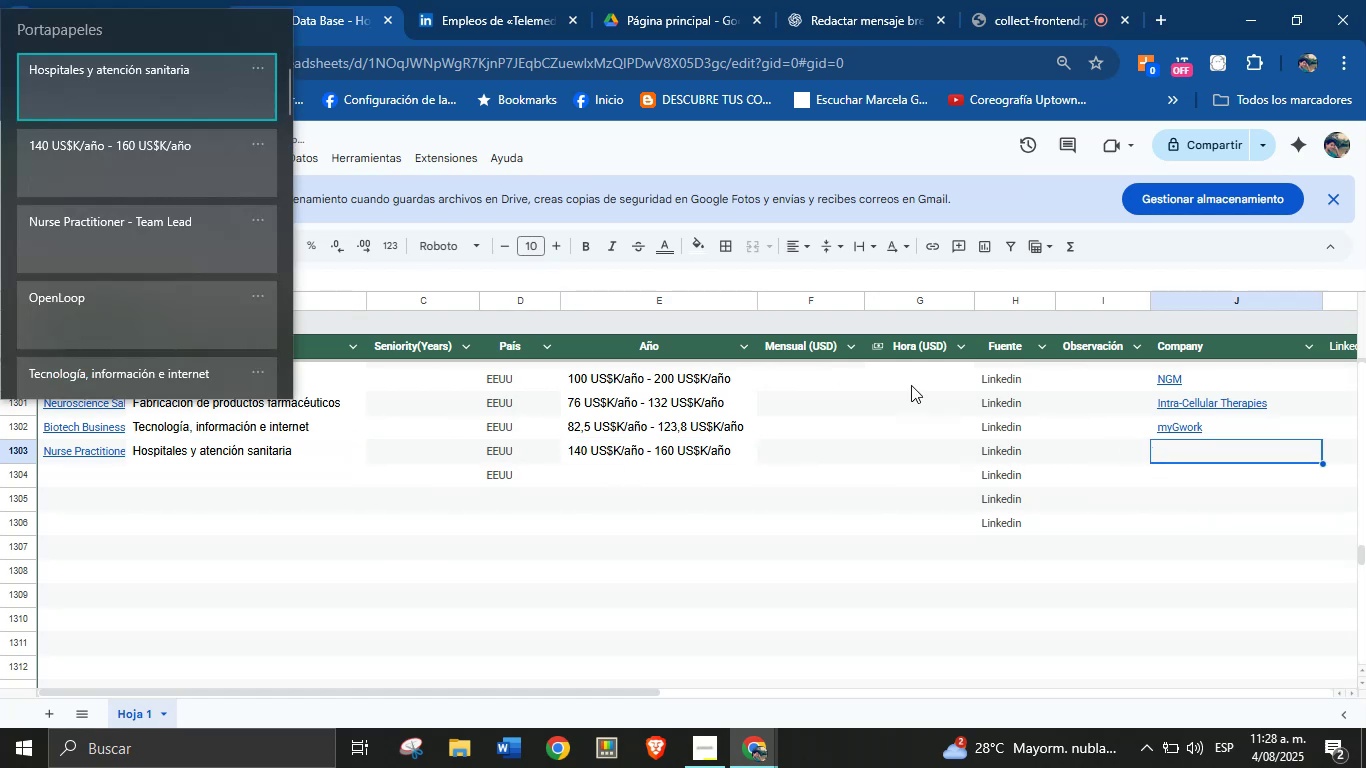 
key(Meta+MetaLeft)
 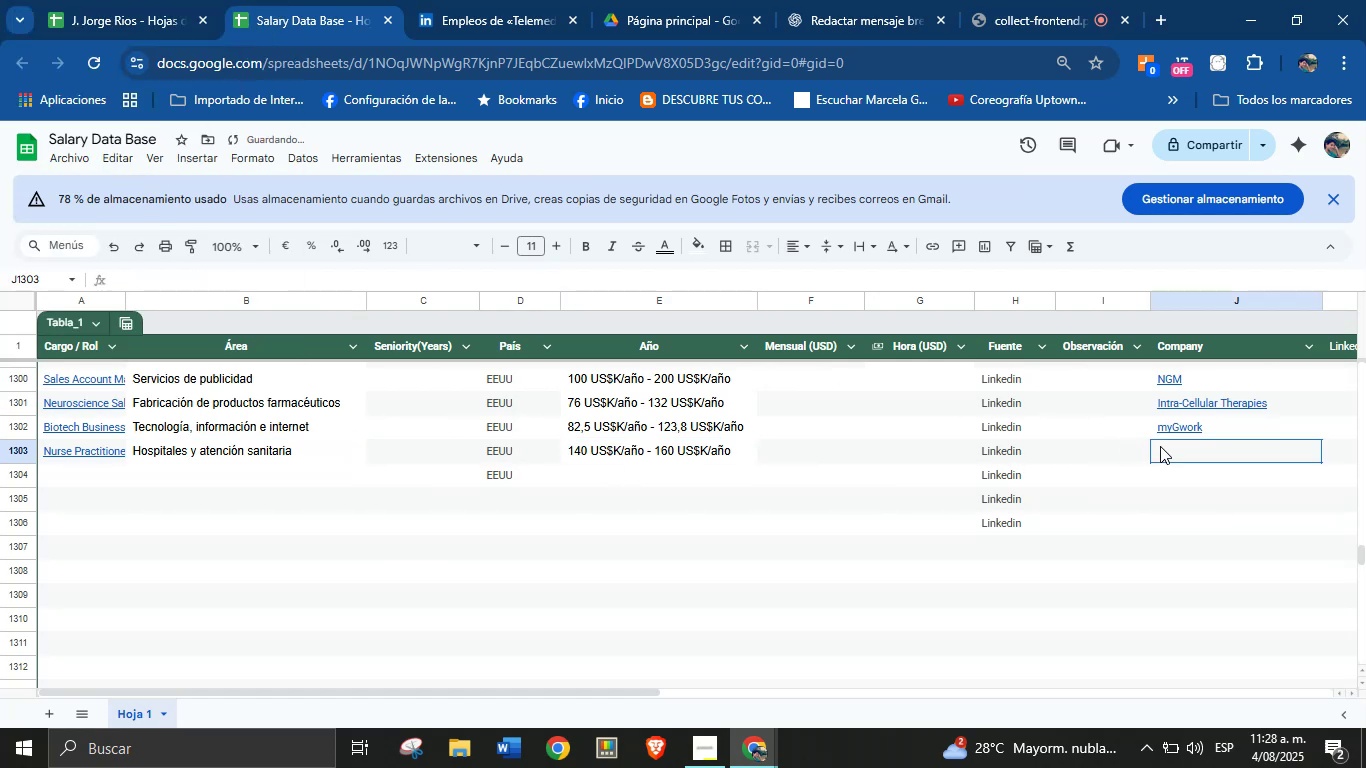 
key(Meta+V)
 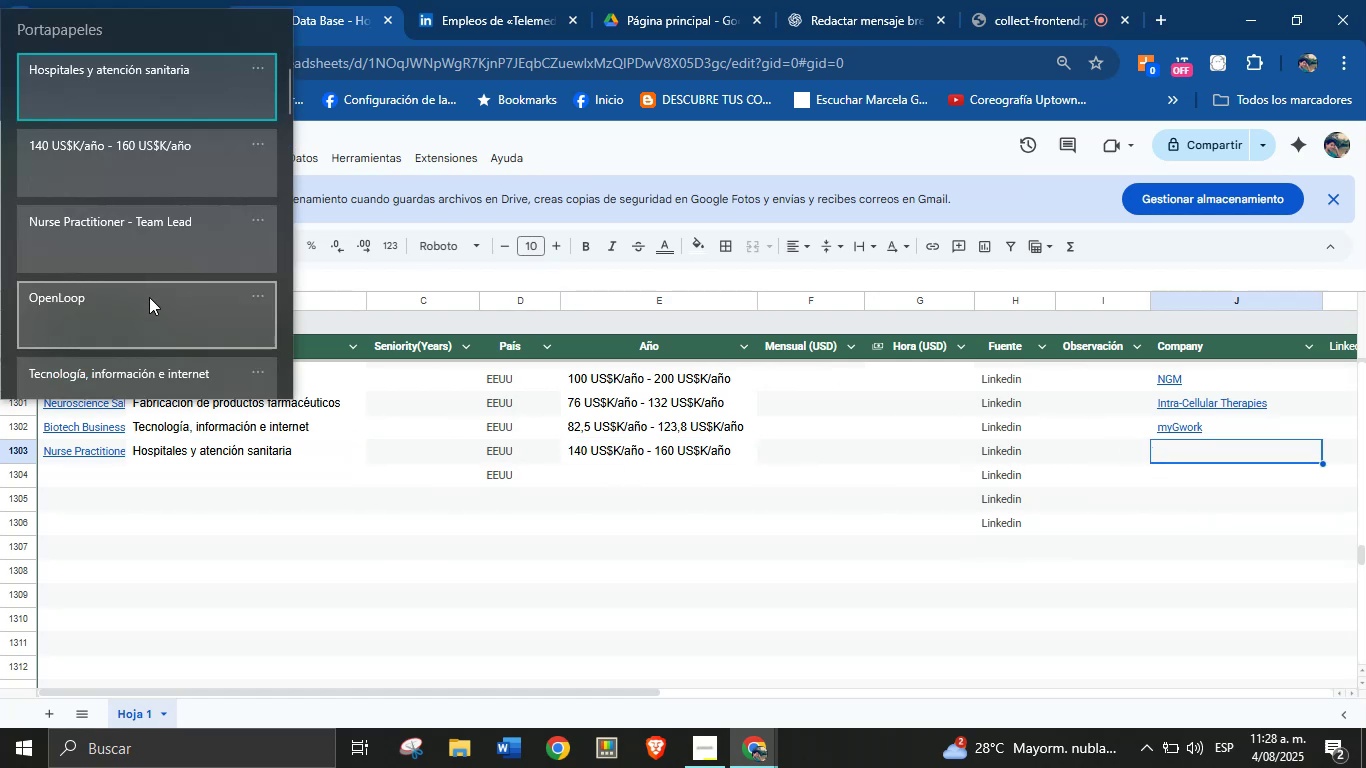 
wait(6.85)
 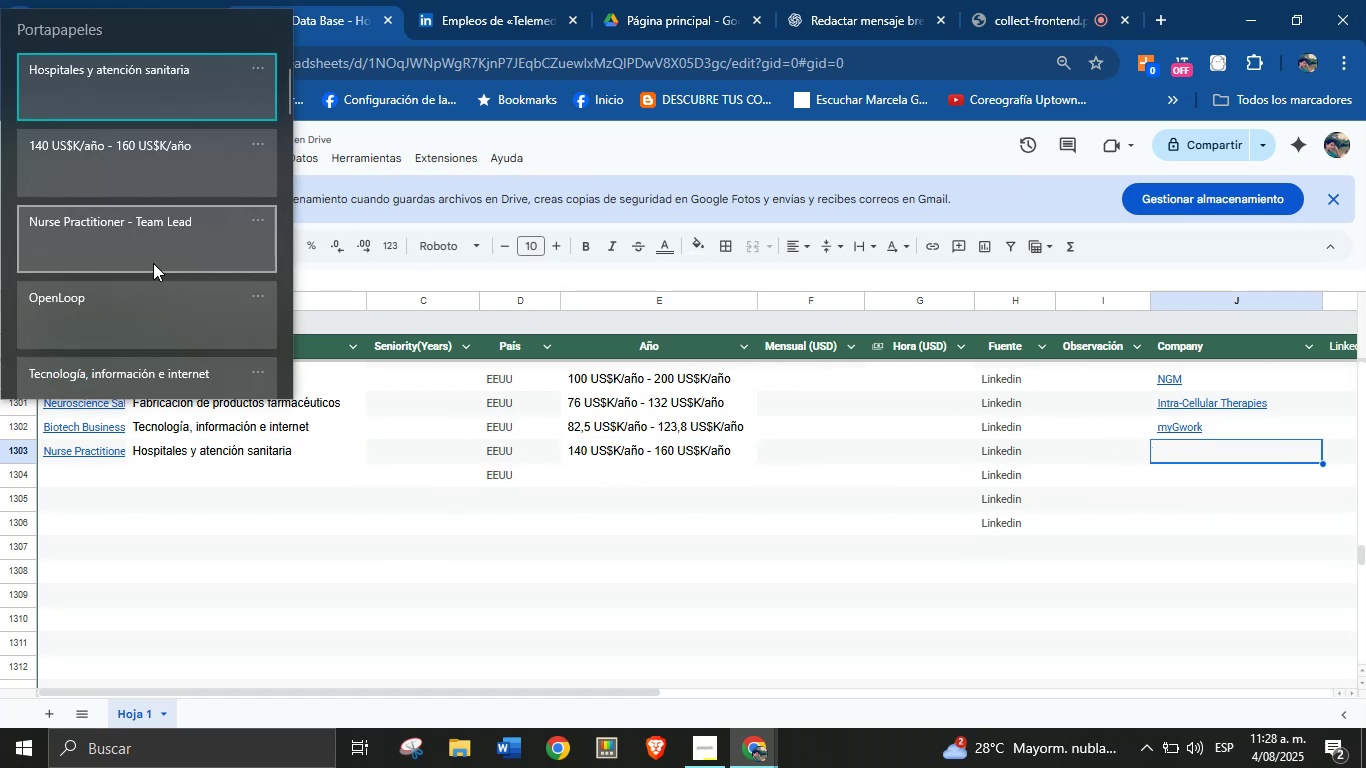 
left_click([130, 302])
 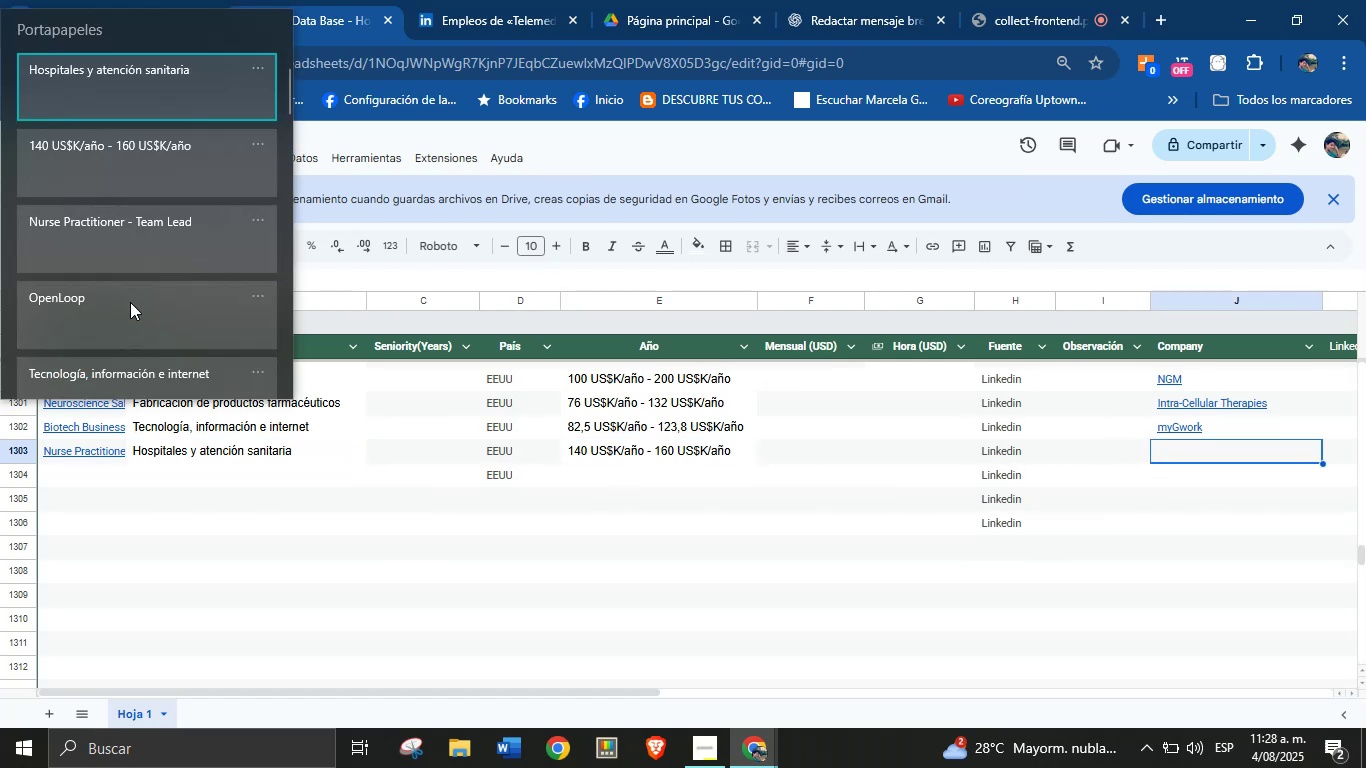 
key(Control+ControlLeft)
 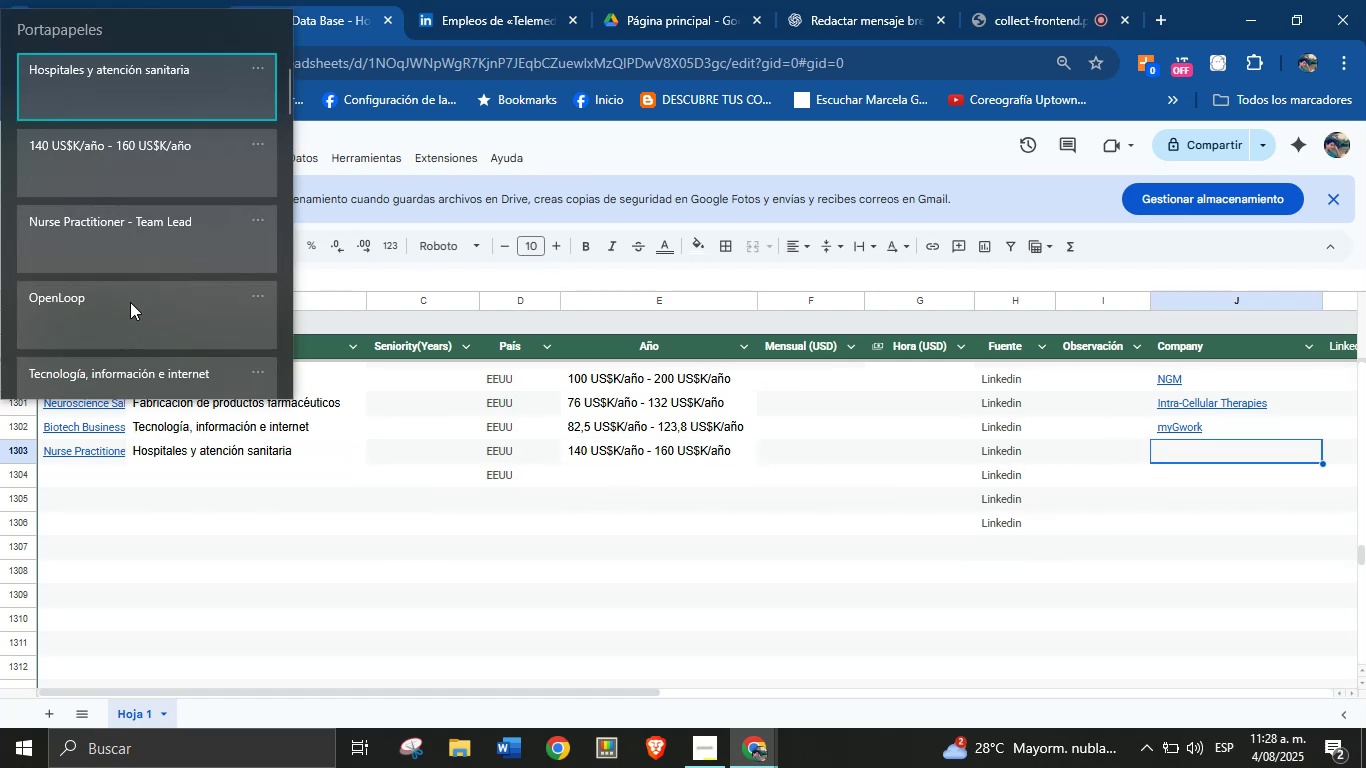 
key(Control+V)
 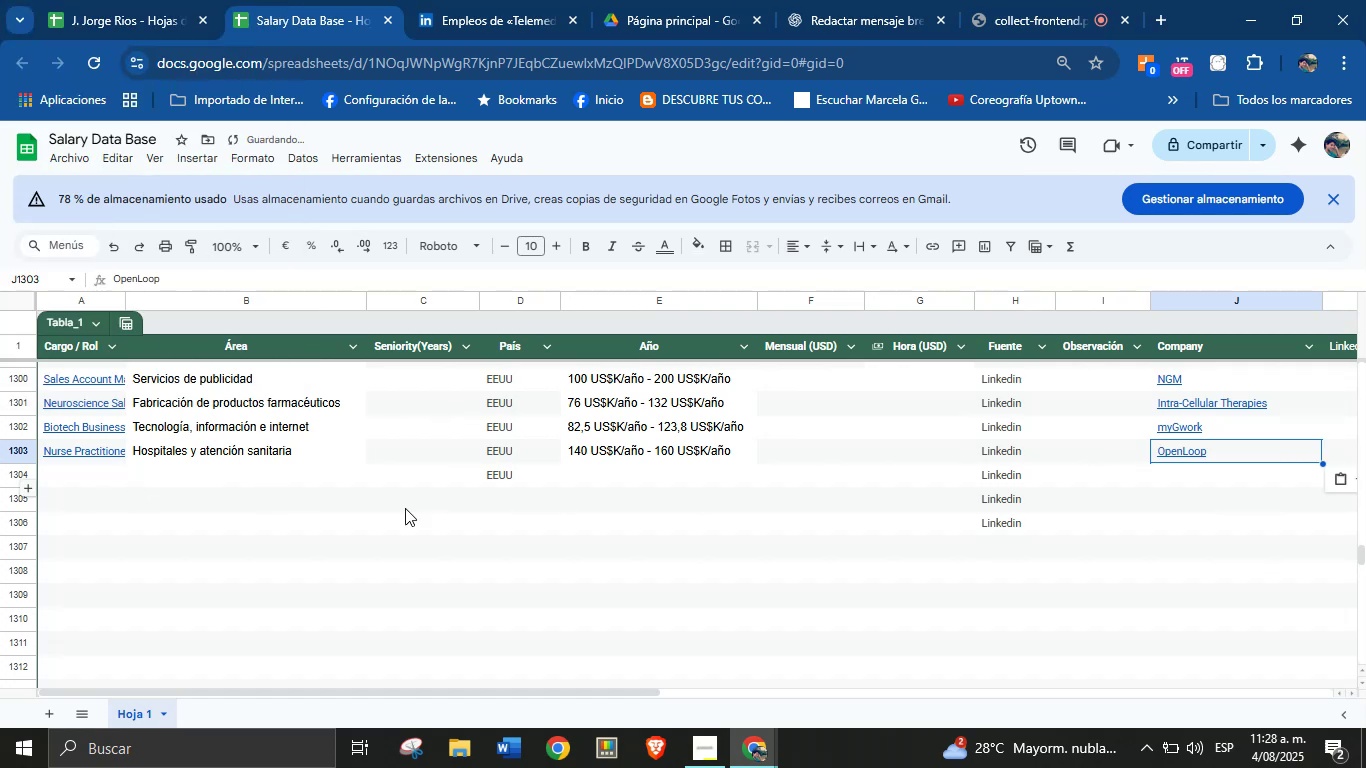 
left_click([514, 472])
 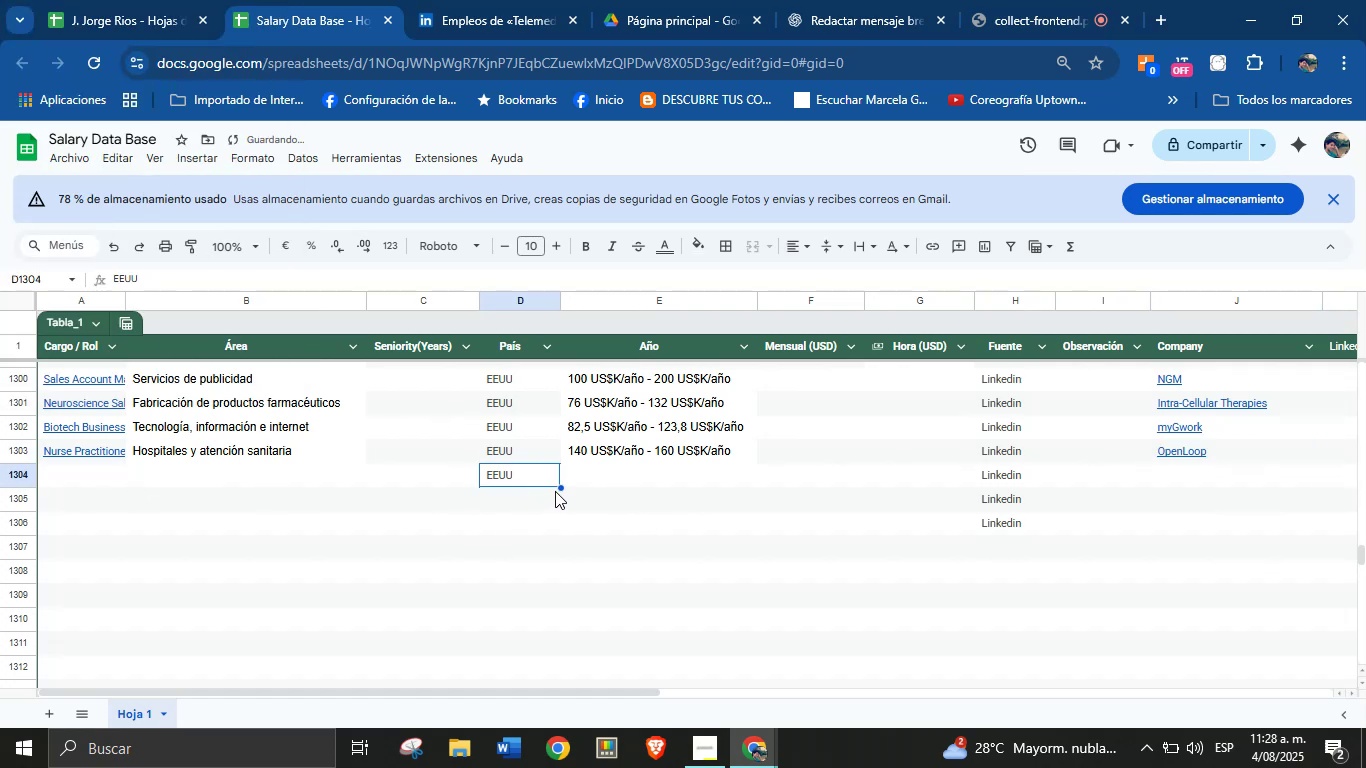 
left_click_drag(start_coordinate=[560, 488], to_coordinate=[546, 644])
 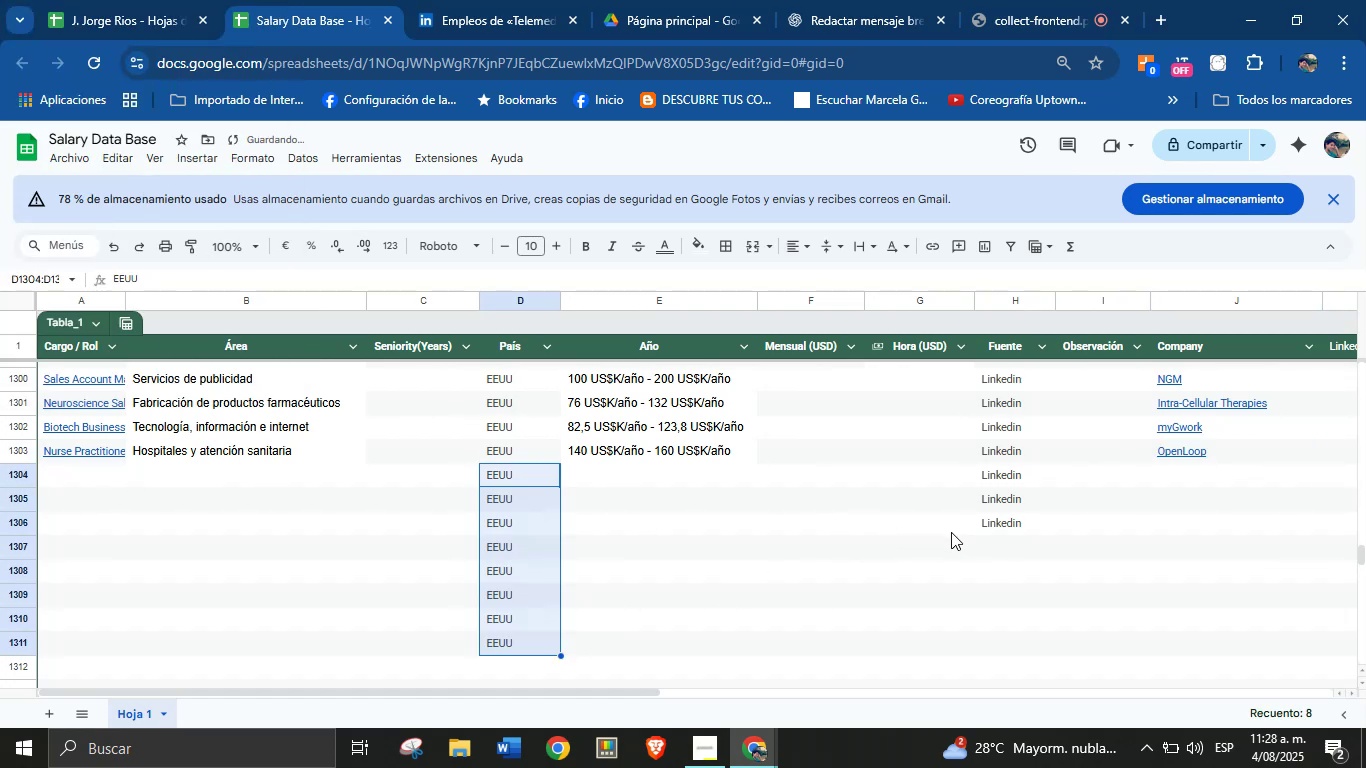 
left_click([1009, 525])
 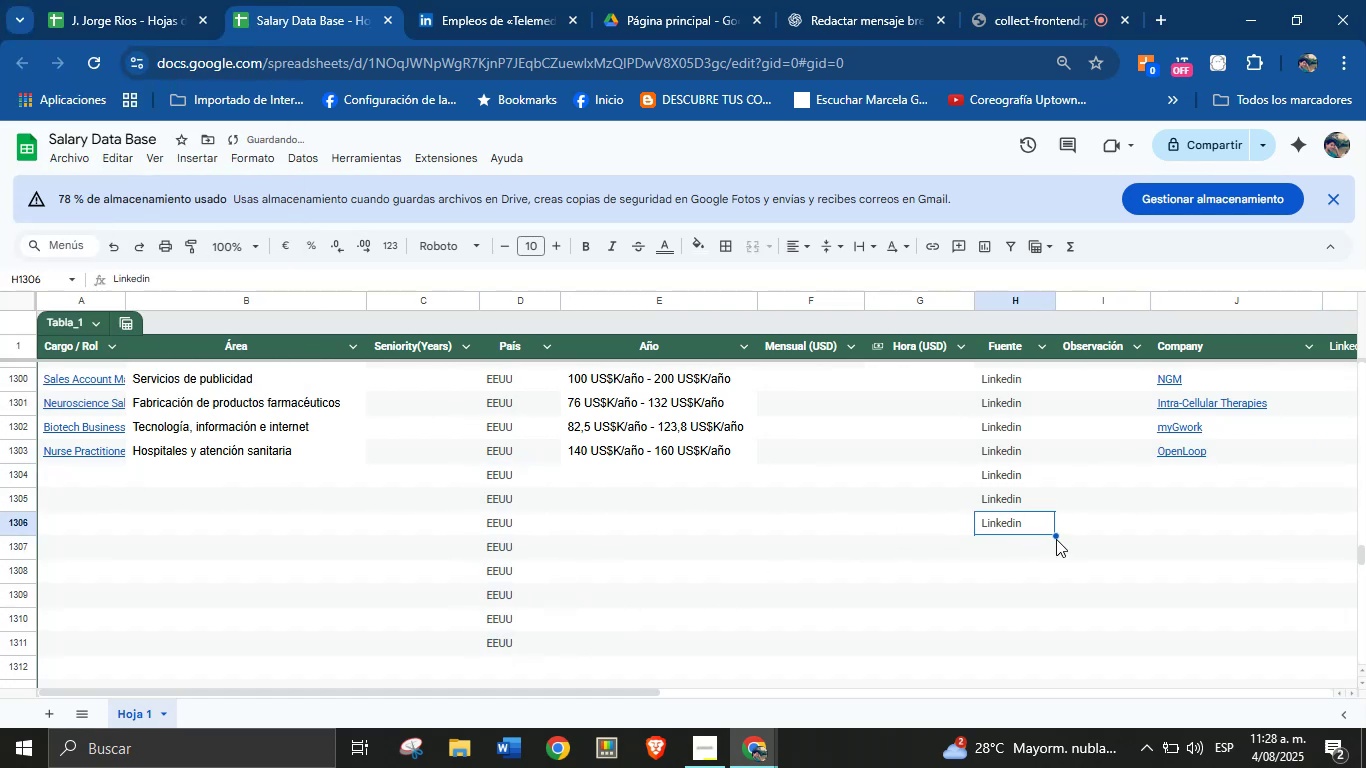 
left_click_drag(start_coordinate=[1056, 536], to_coordinate=[1041, 671])
 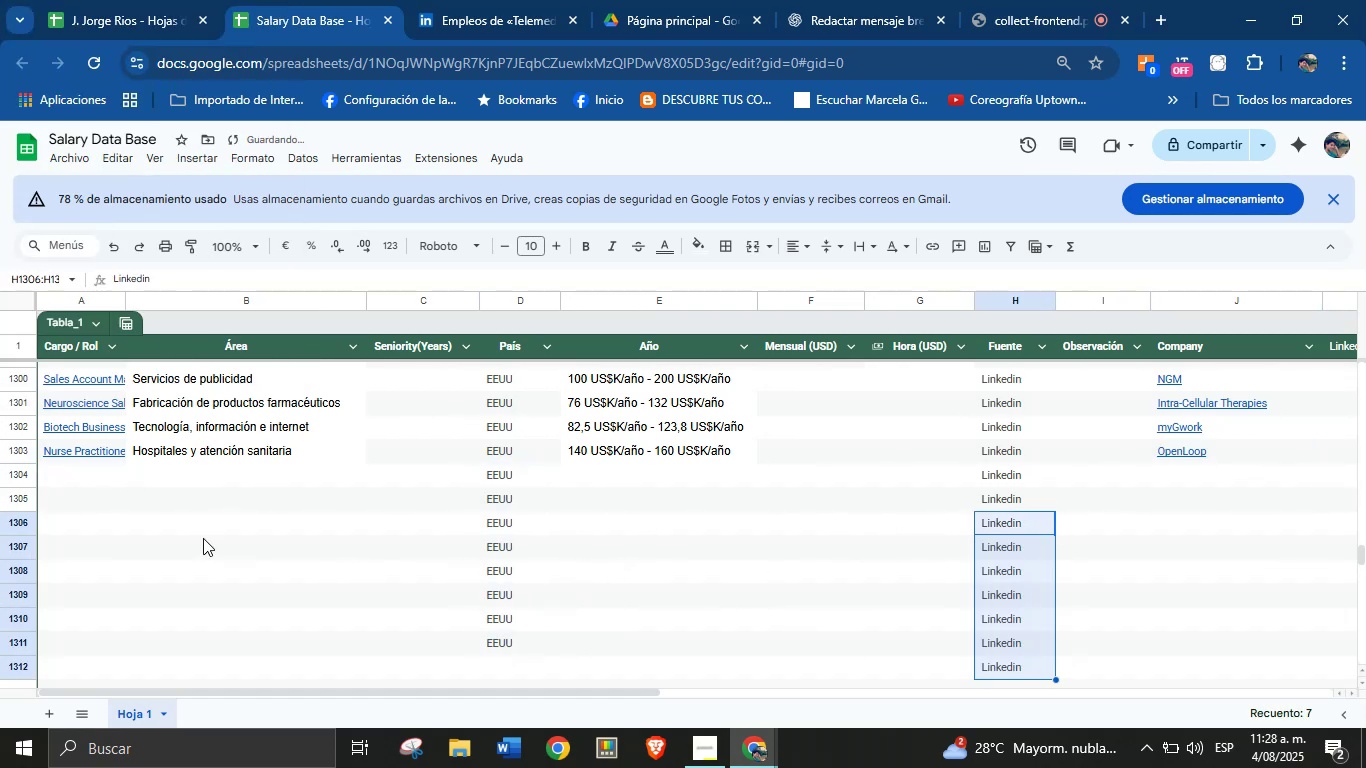 
left_click([91, 477])
 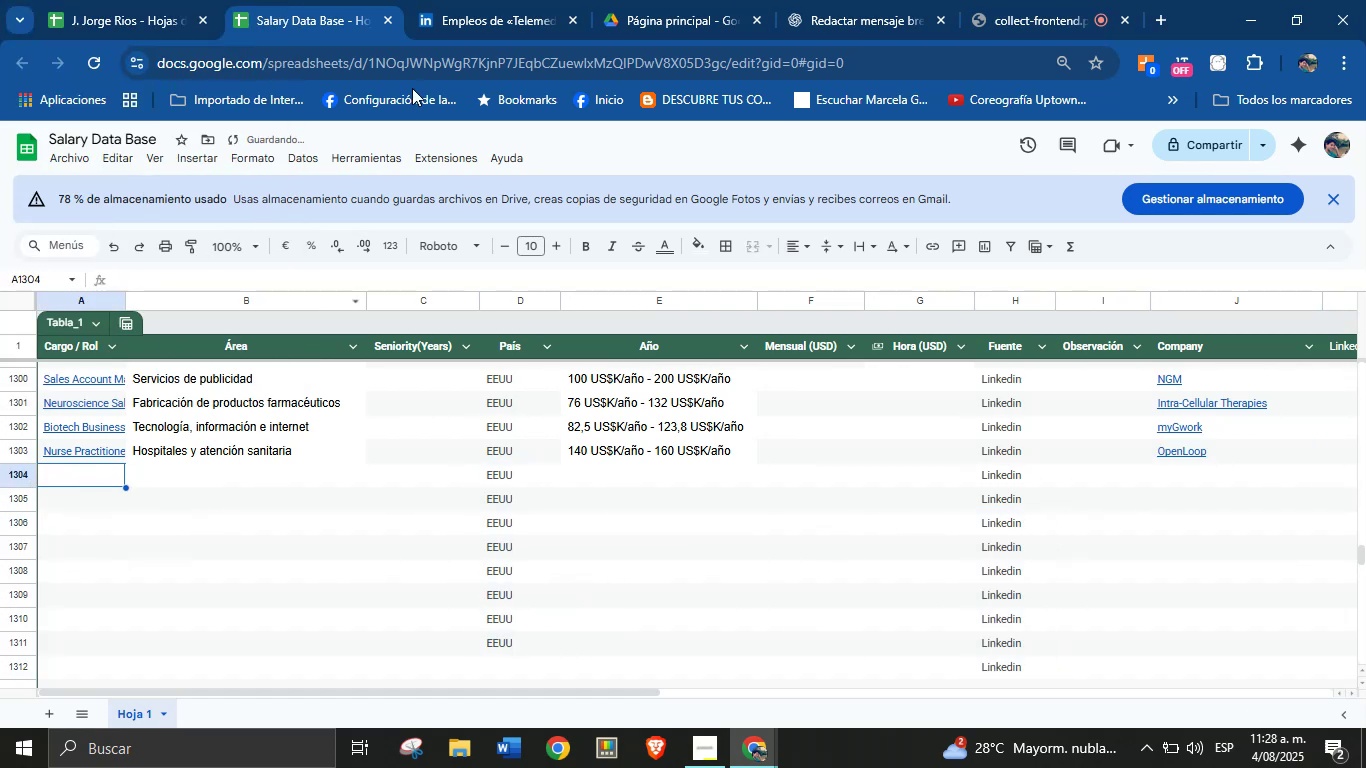 
left_click([469, 8])
 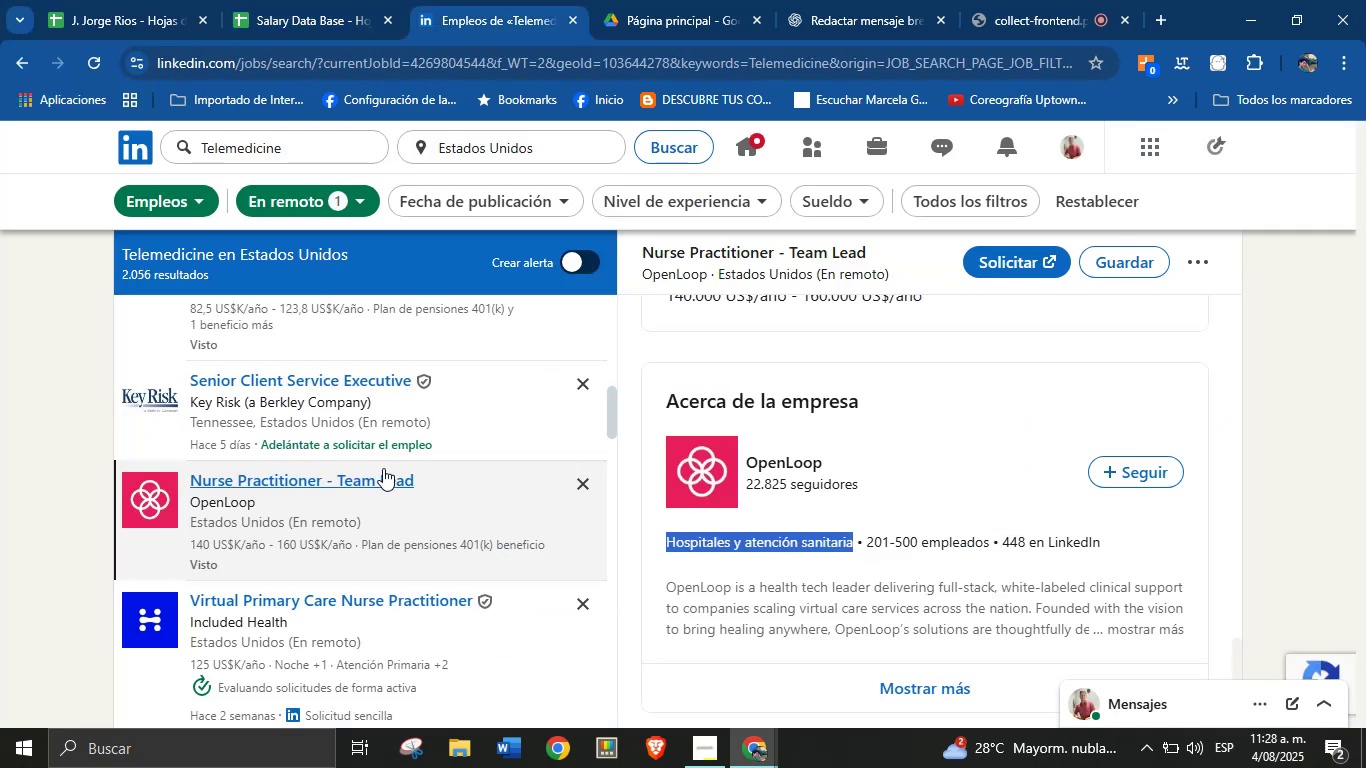 
scroll: coordinate [376, 454], scroll_direction: down, amount: 2.0
 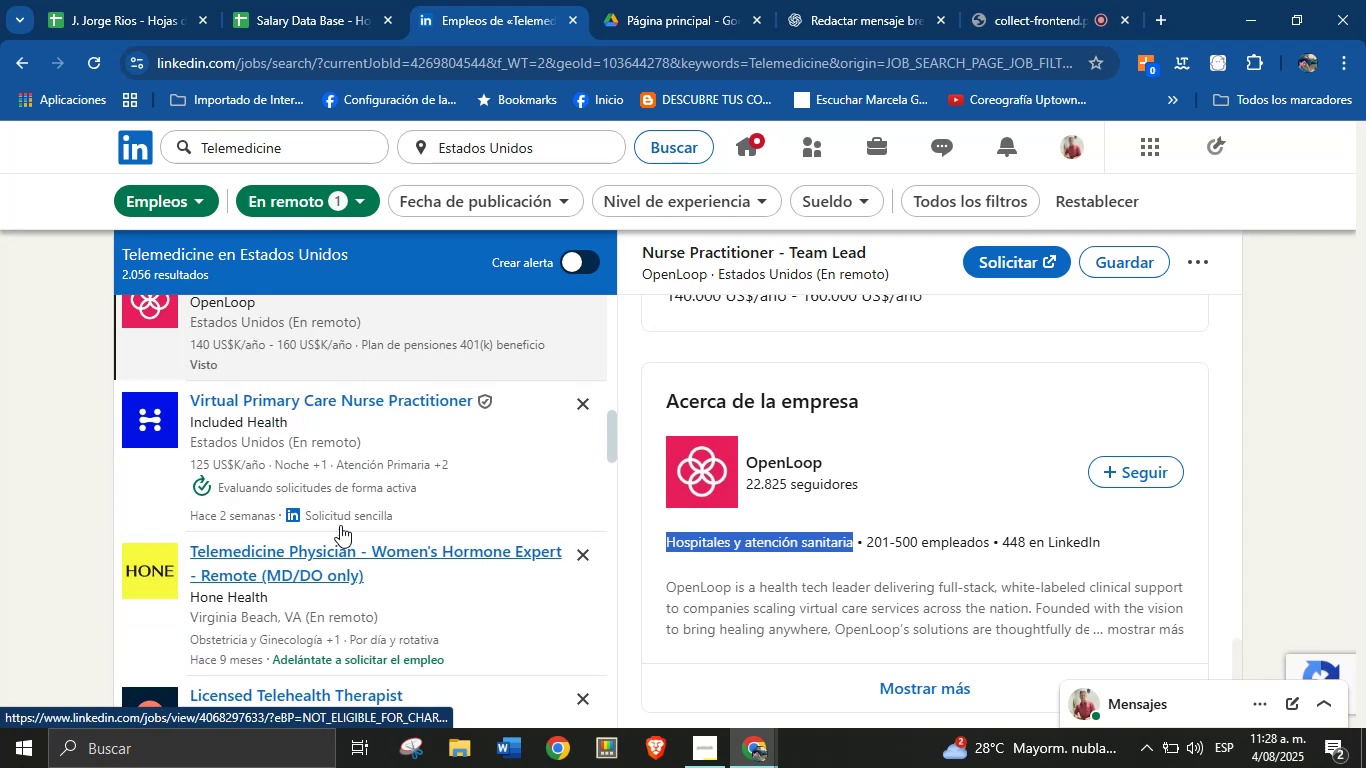 
left_click([352, 439])
 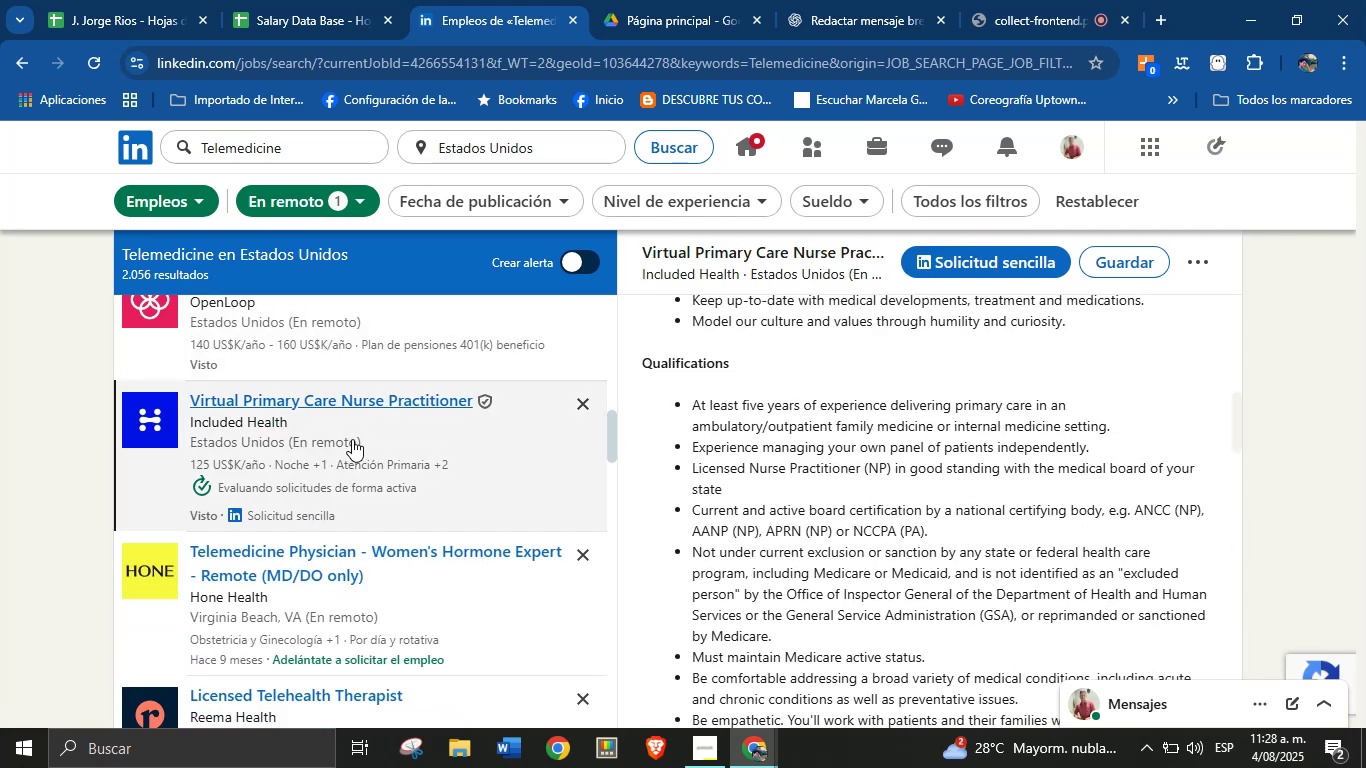 
scroll: coordinate [843, 504], scroll_direction: up, amount: 9.0
 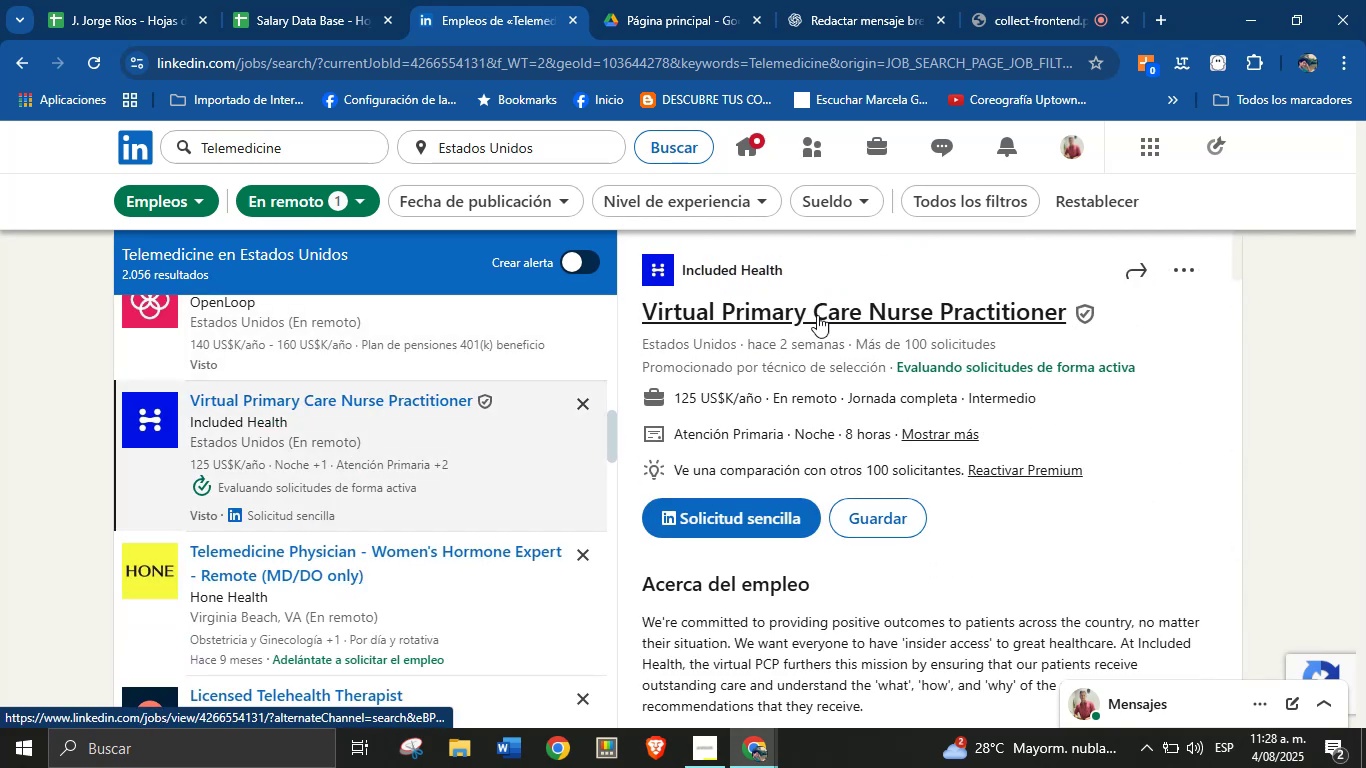 
left_click_drag(start_coordinate=[791, 266], to_coordinate=[681, 268])
 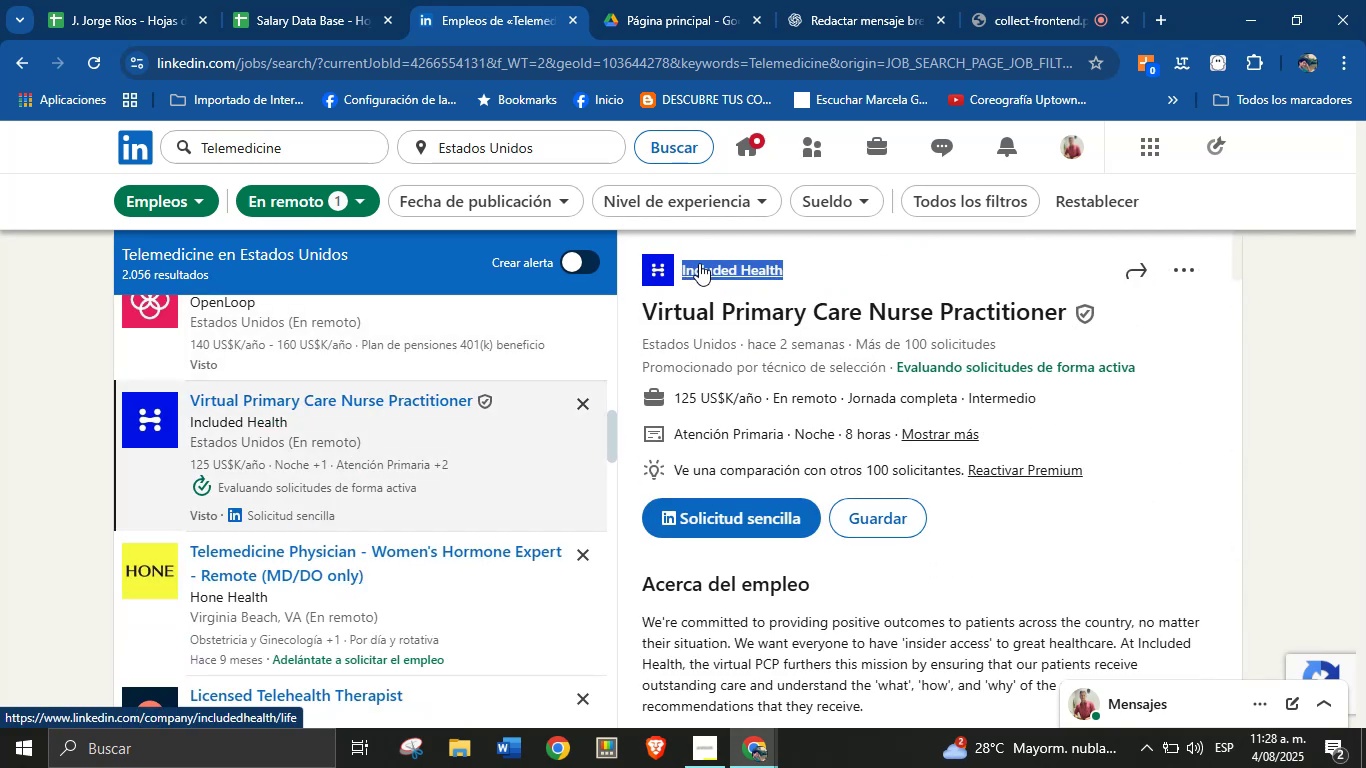 
key(Alt+Control+ControlLeft)
 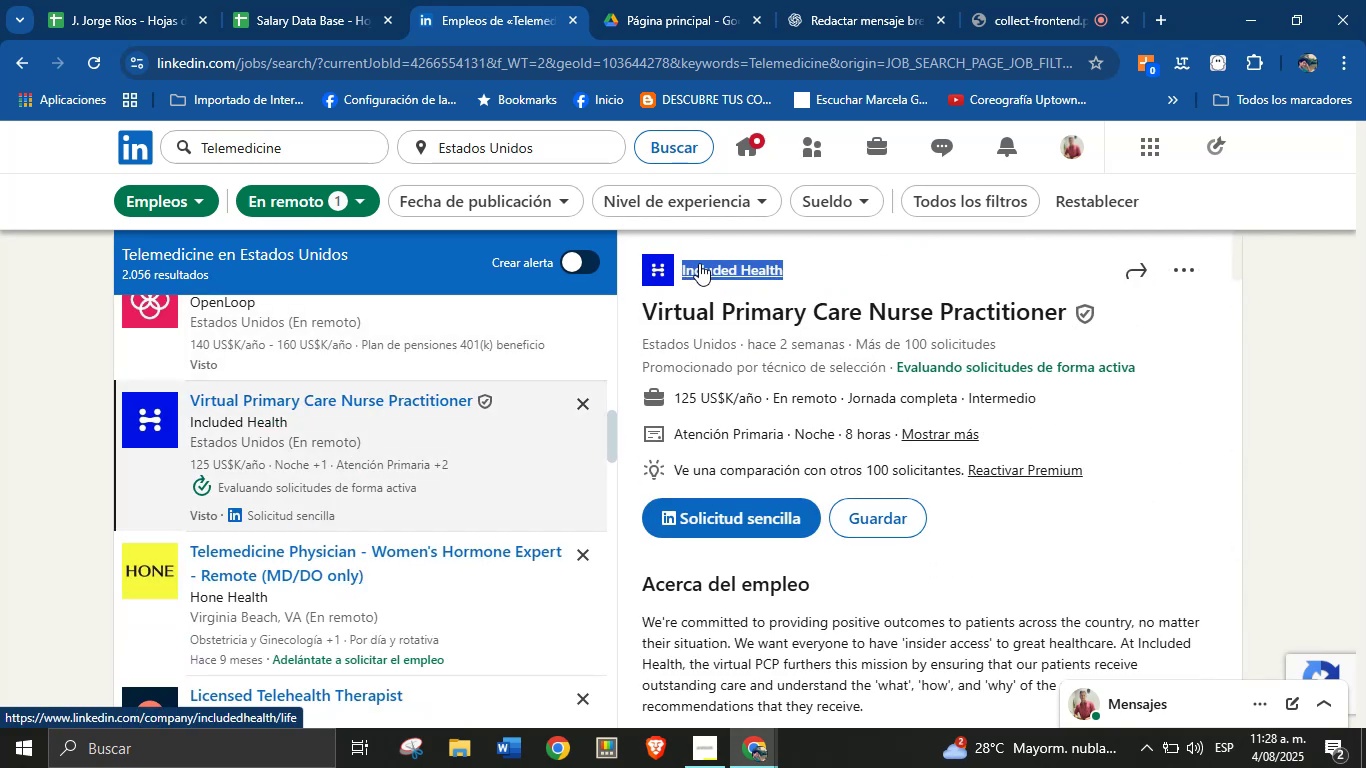 
key(Alt+AltLeft)
 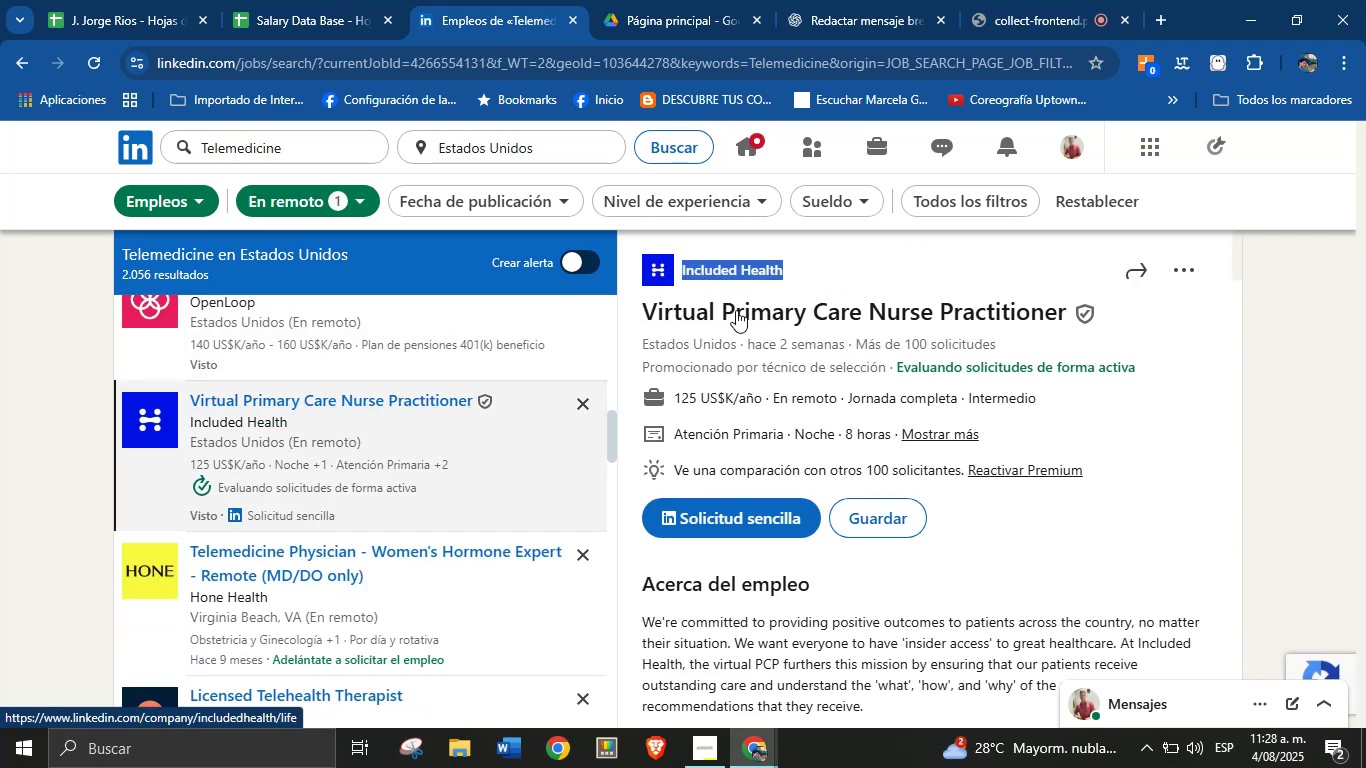 
key(Alt+Control+C)
 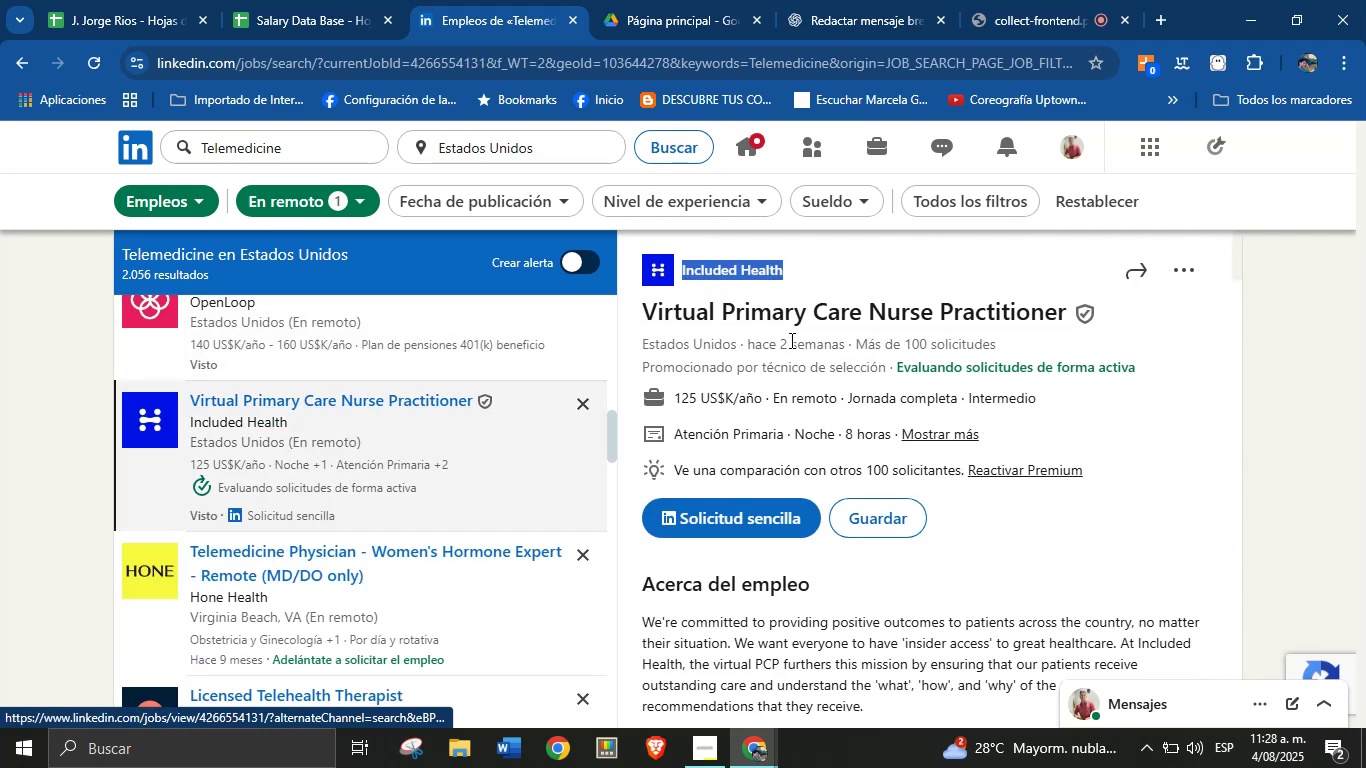 
left_click([803, 353])
 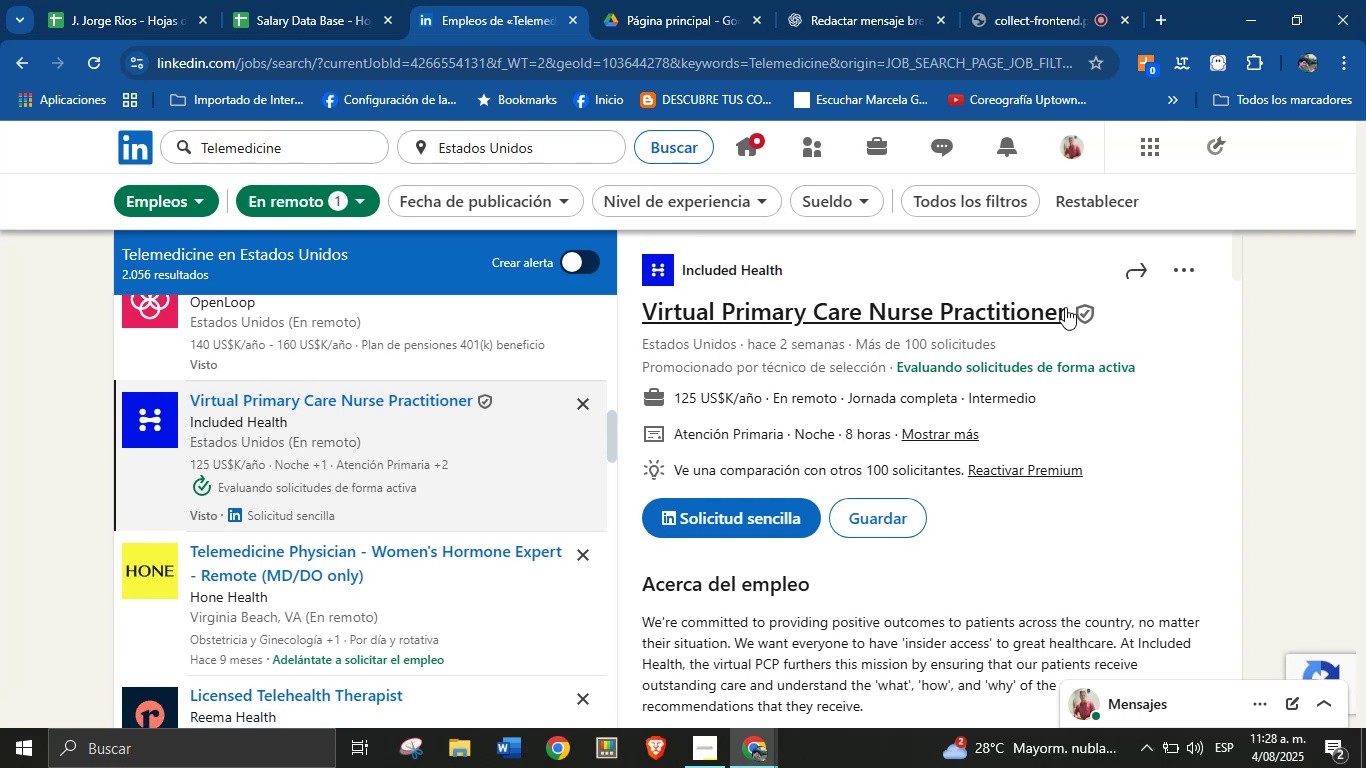 
left_click_drag(start_coordinate=[1067, 308], to_coordinate=[649, 311])
 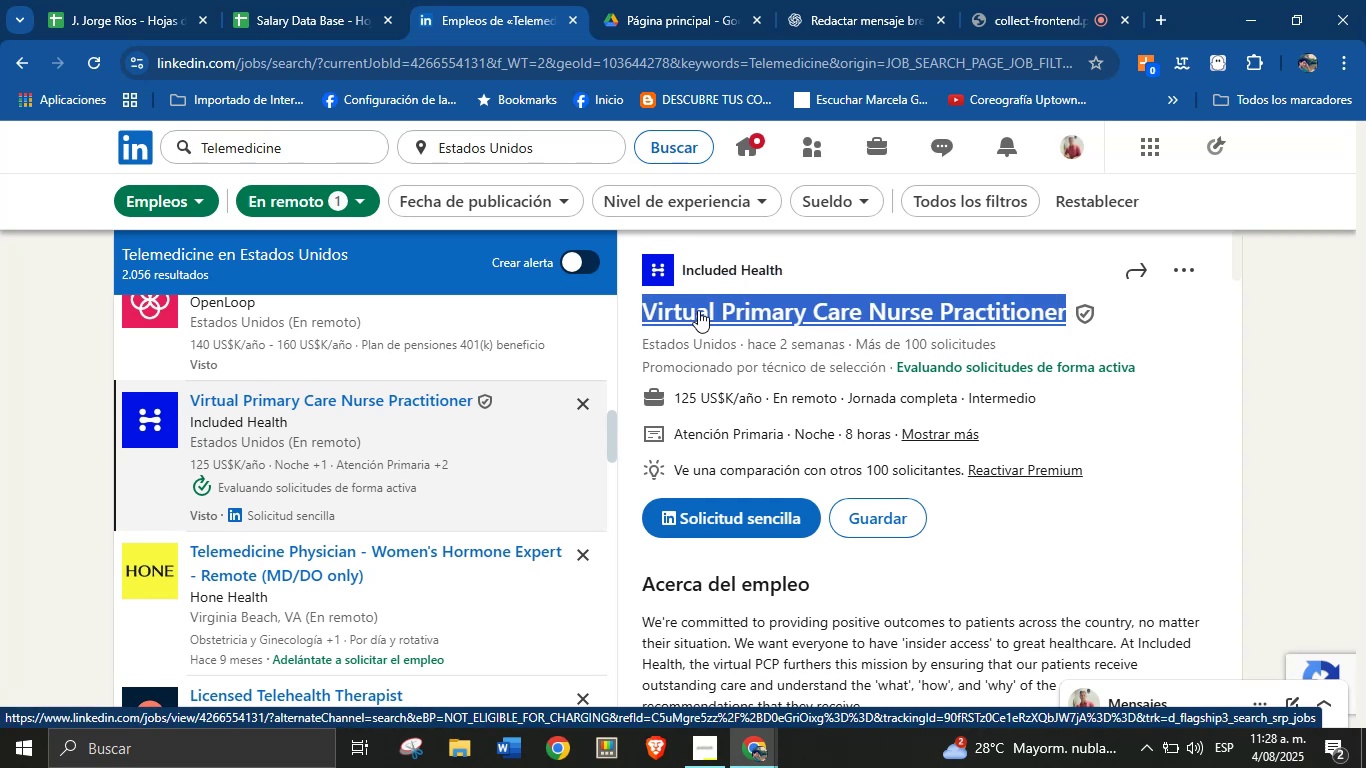 
key(Alt+AltLeft)
 